 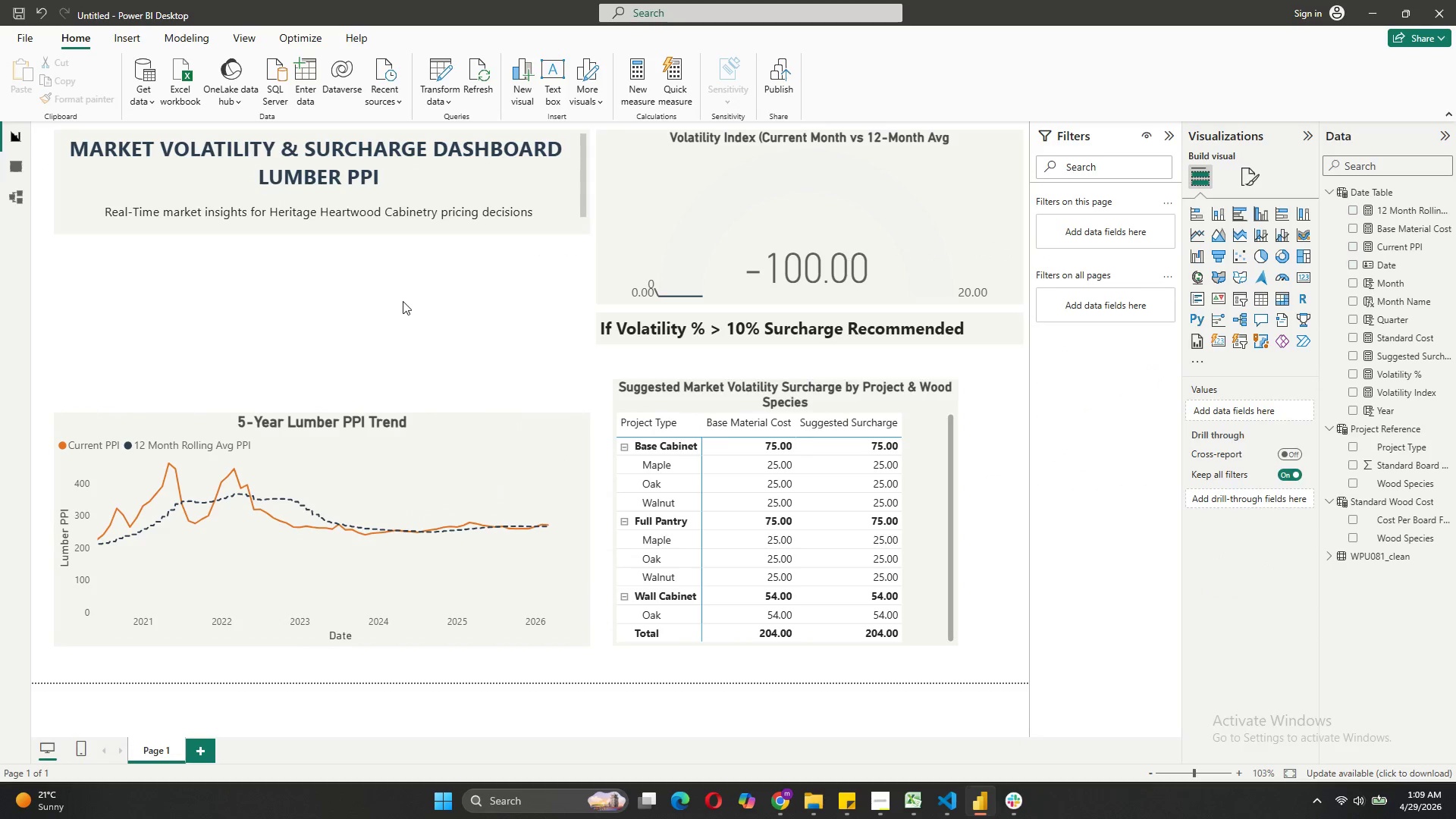 
left_click([1242, 298])
 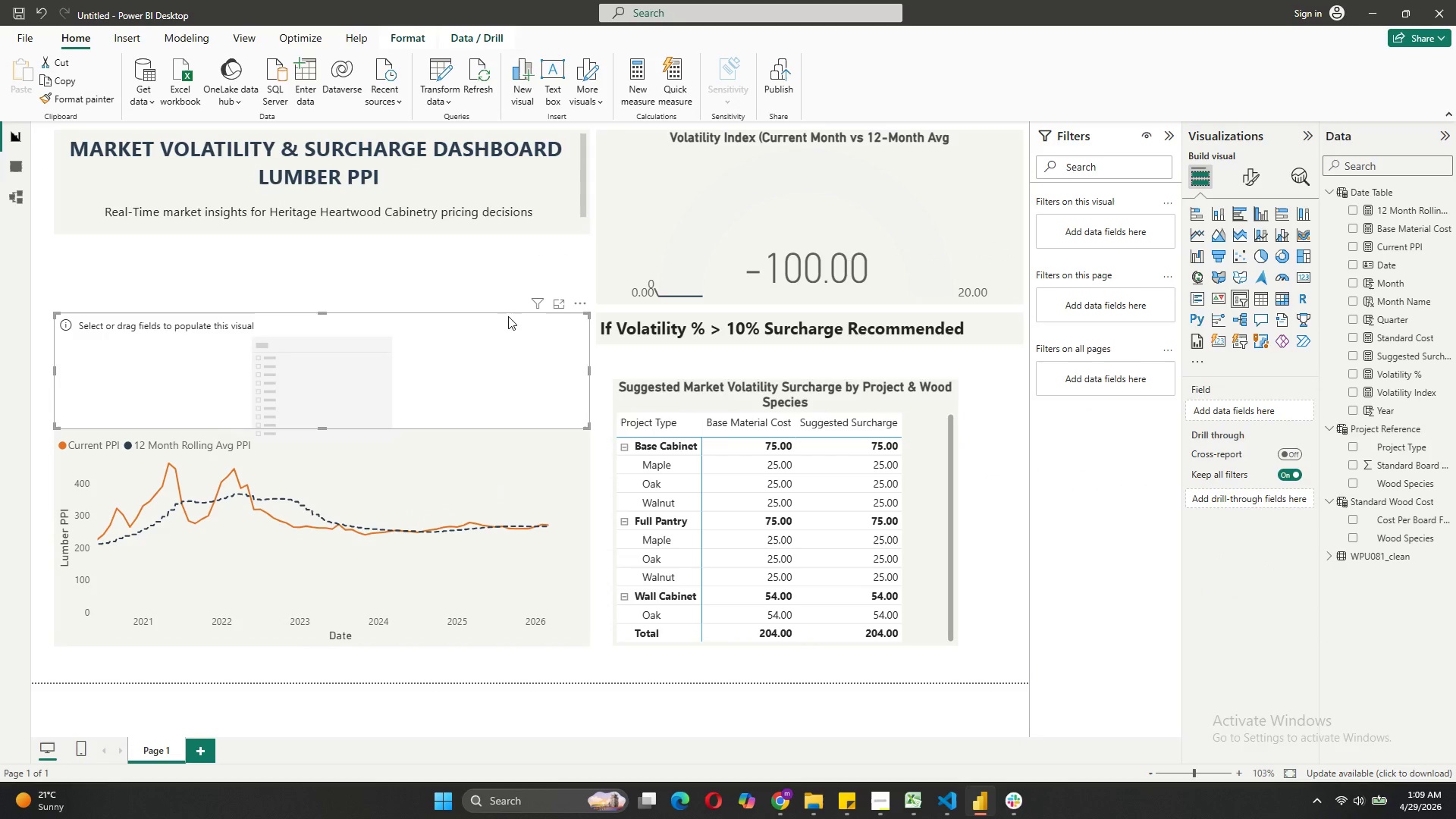 
left_click_drag(start_coordinate=[429, 368], to_coordinate=[428, 297])
 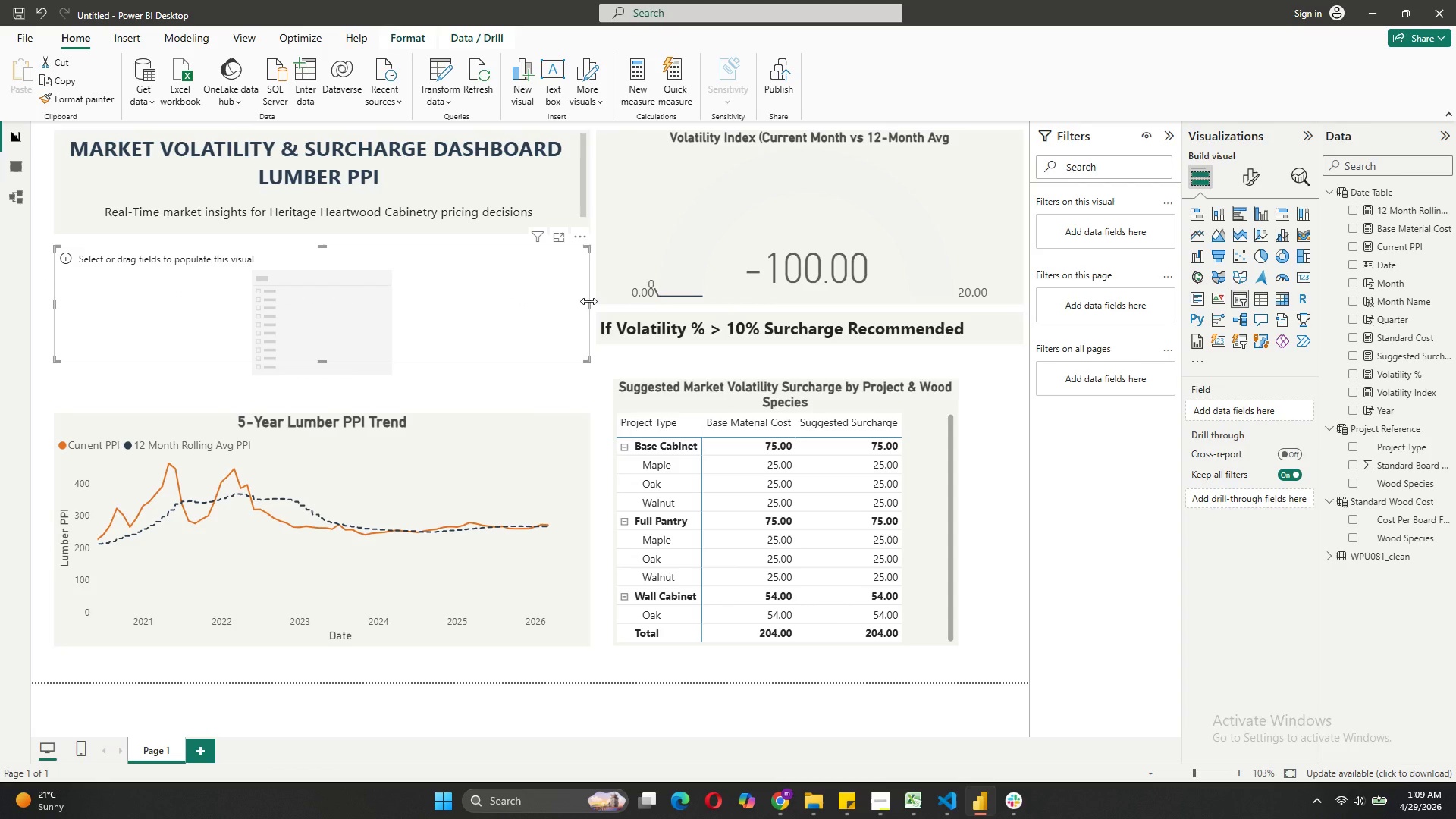 
left_click_drag(start_coordinate=[588, 301], to_coordinate=[308, 317])
 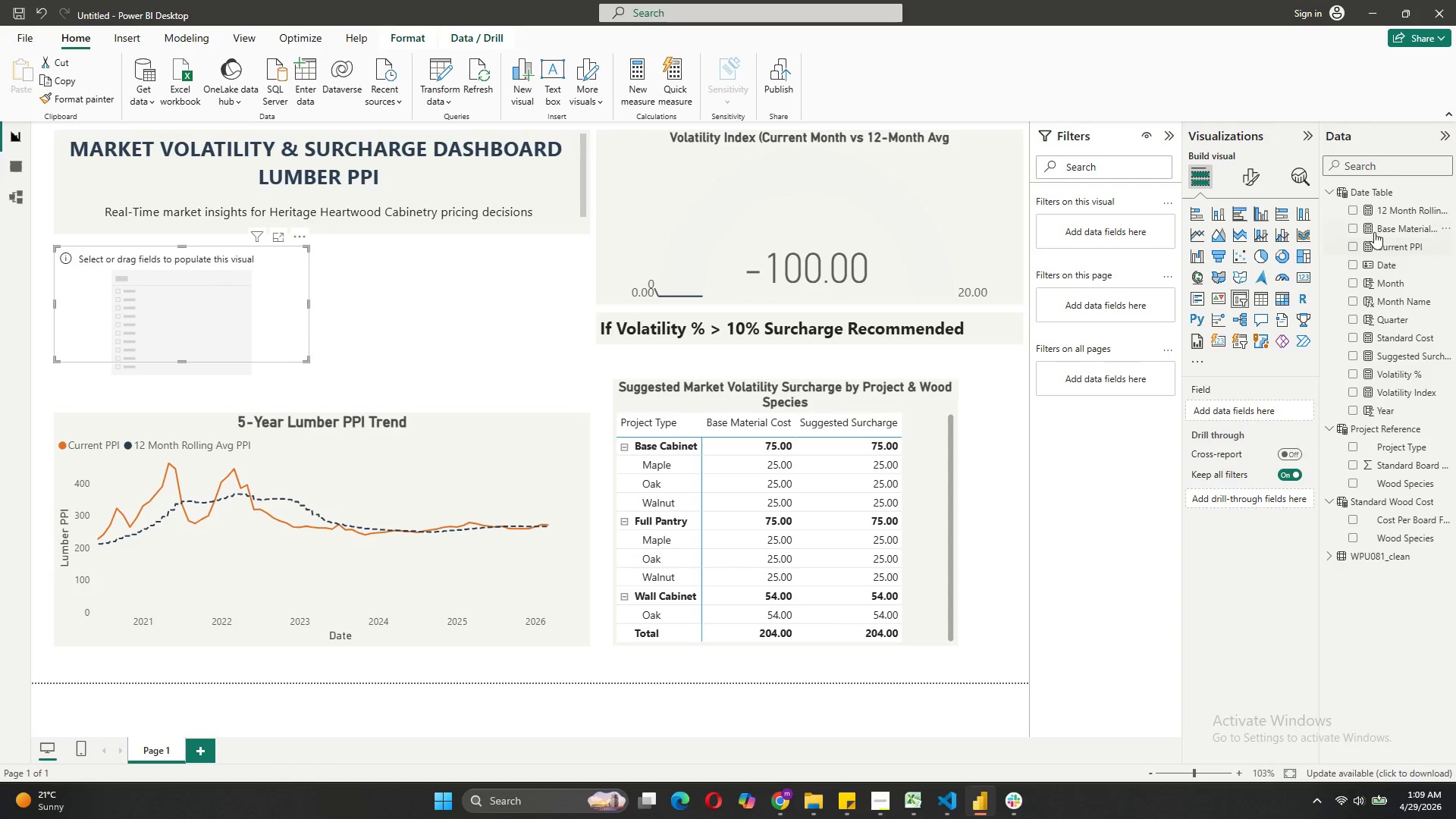 
left_click_drag(start_coordinate=[1382, 261], to_coordinate=[1263, 409])
 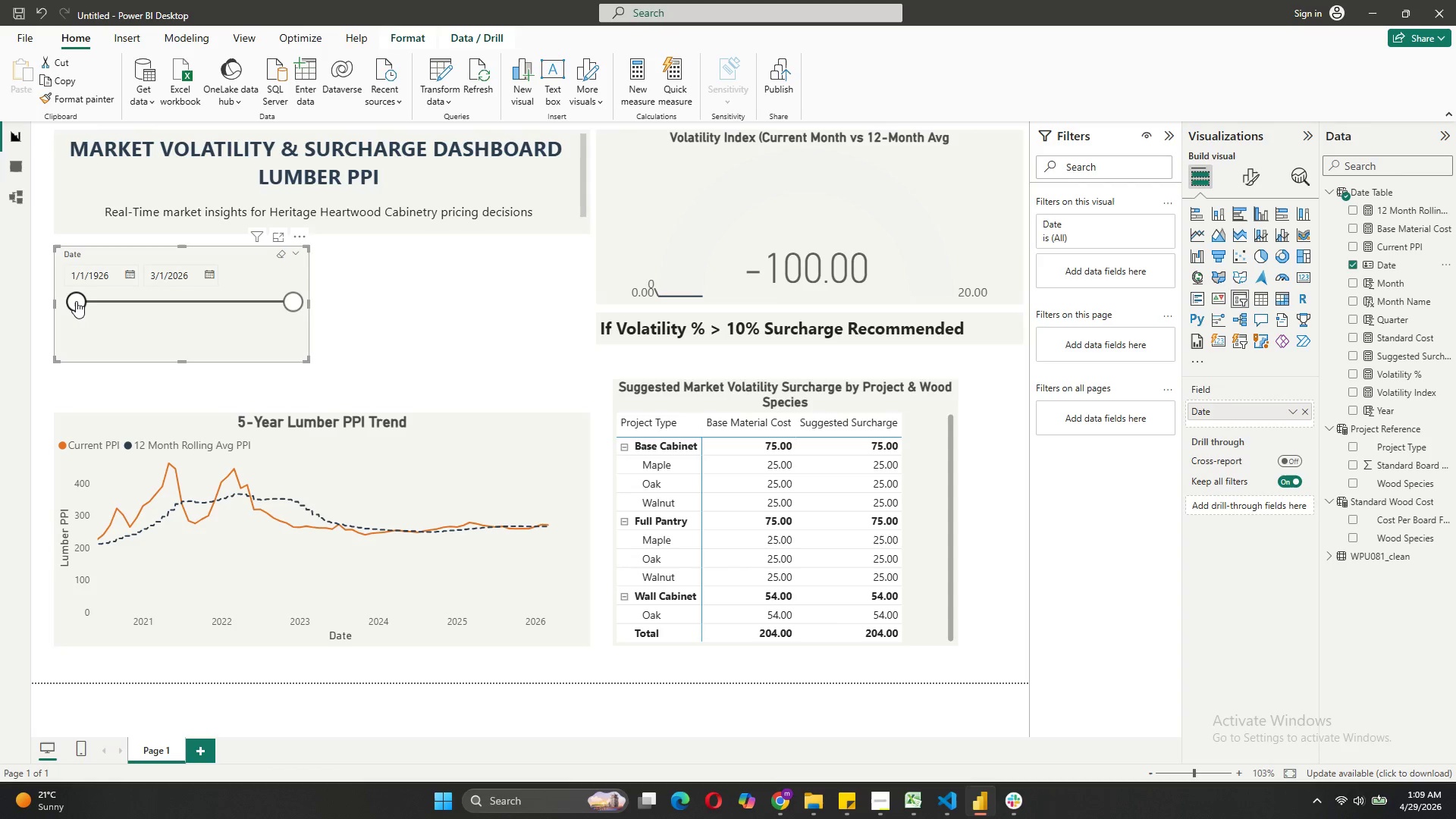 
wait(7.69)
 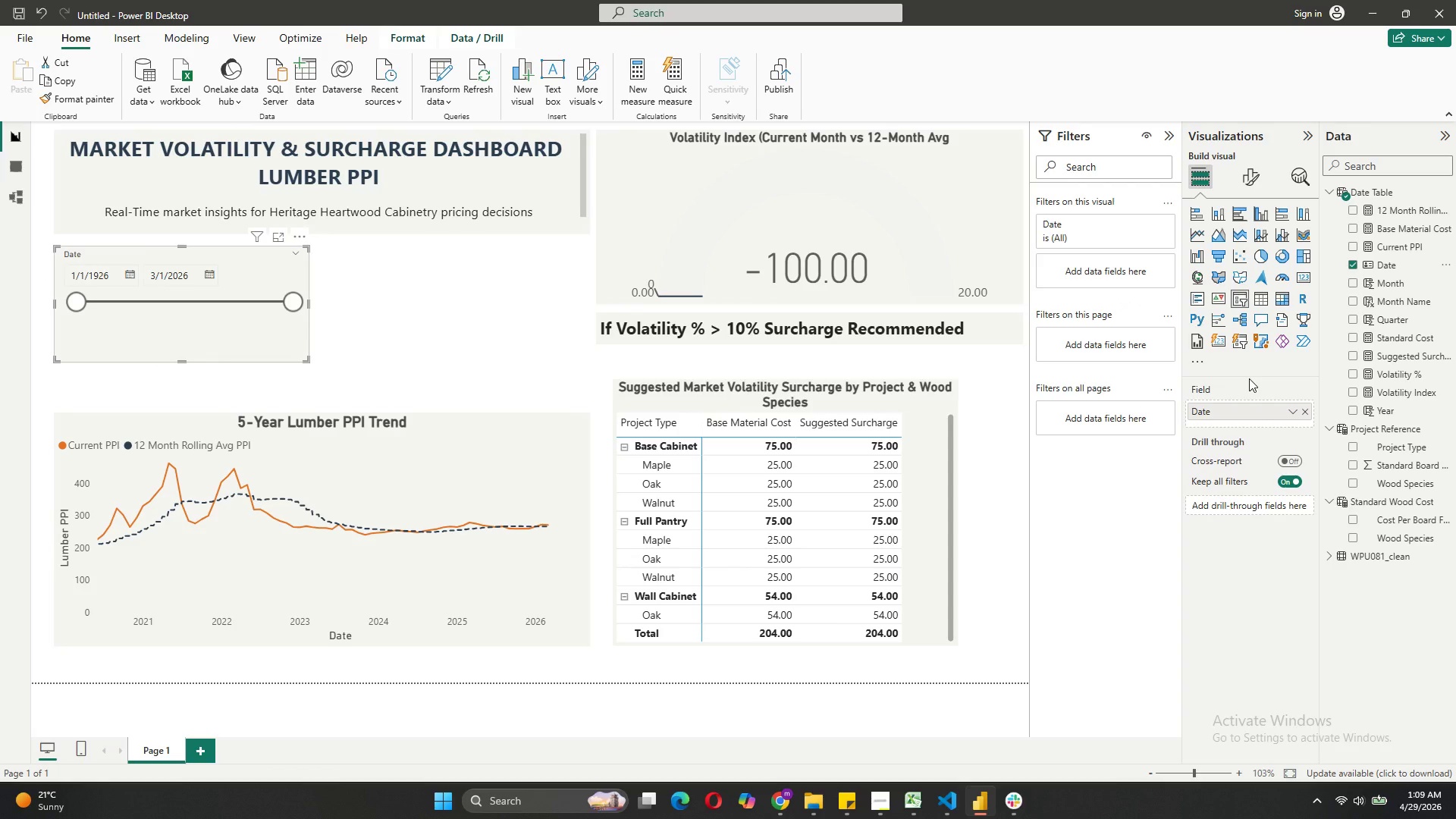 
left_click([1245, 165])
 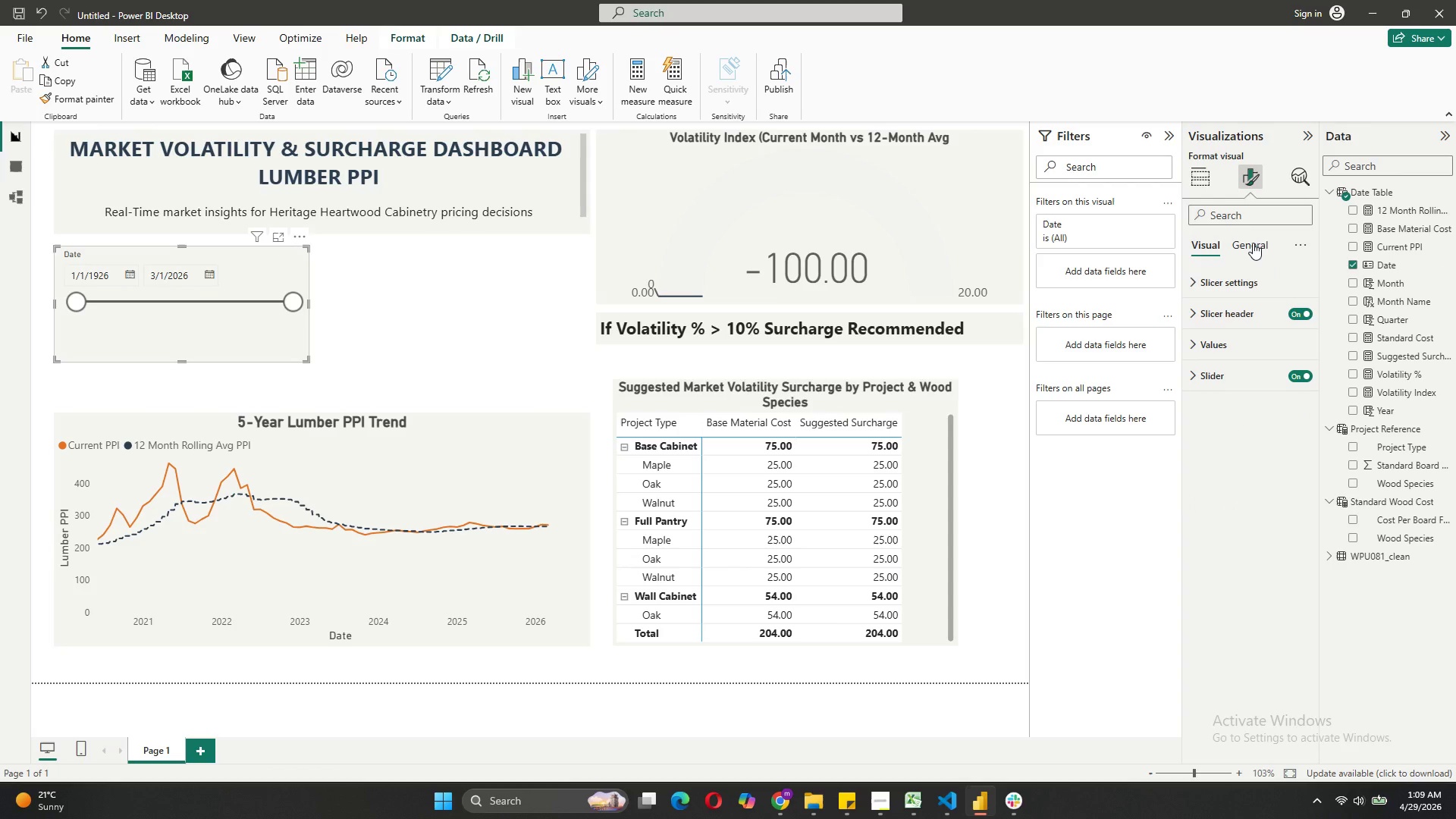 
left_click([1253, 271])
 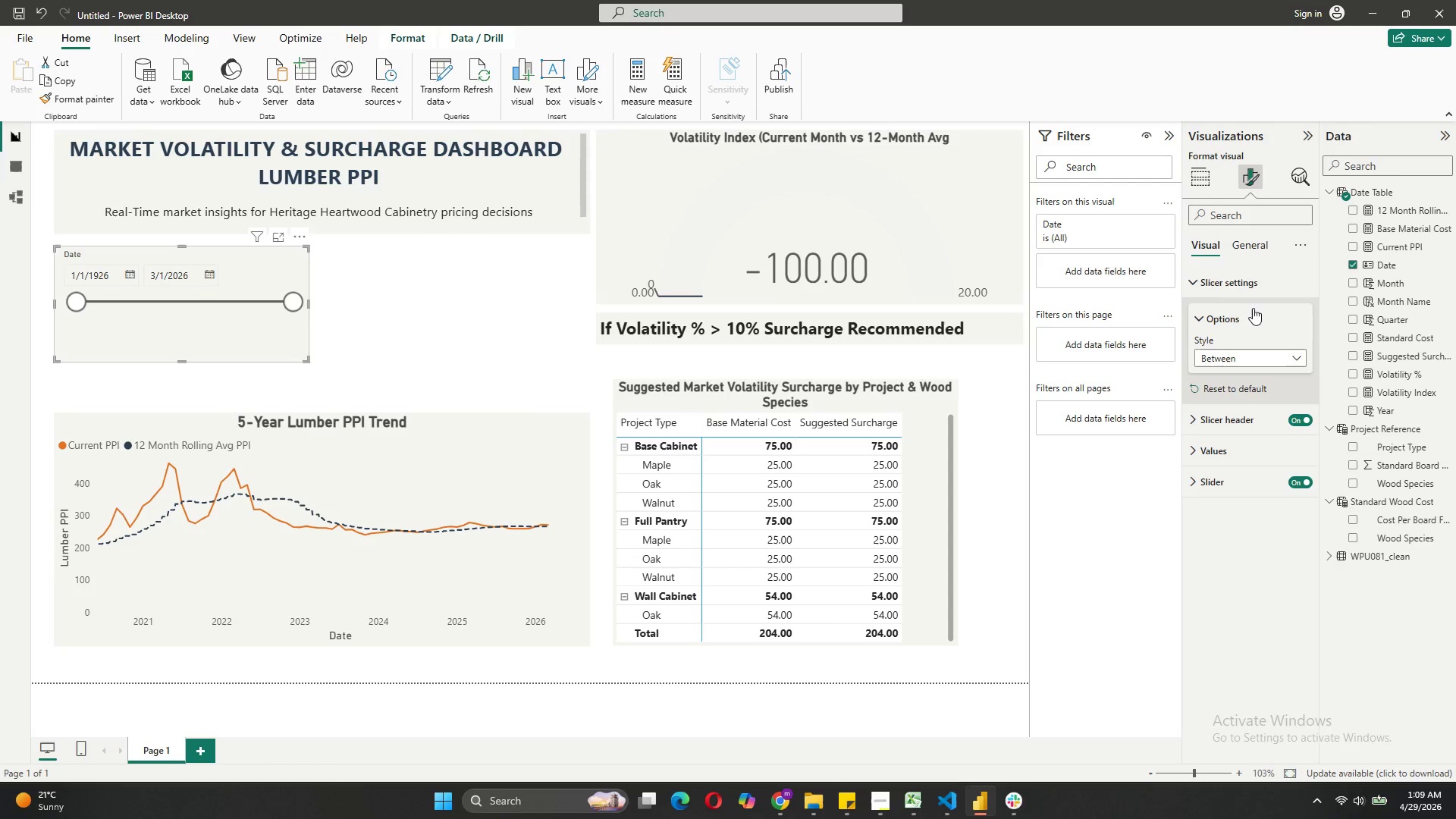 
left_click([1253, 282])
 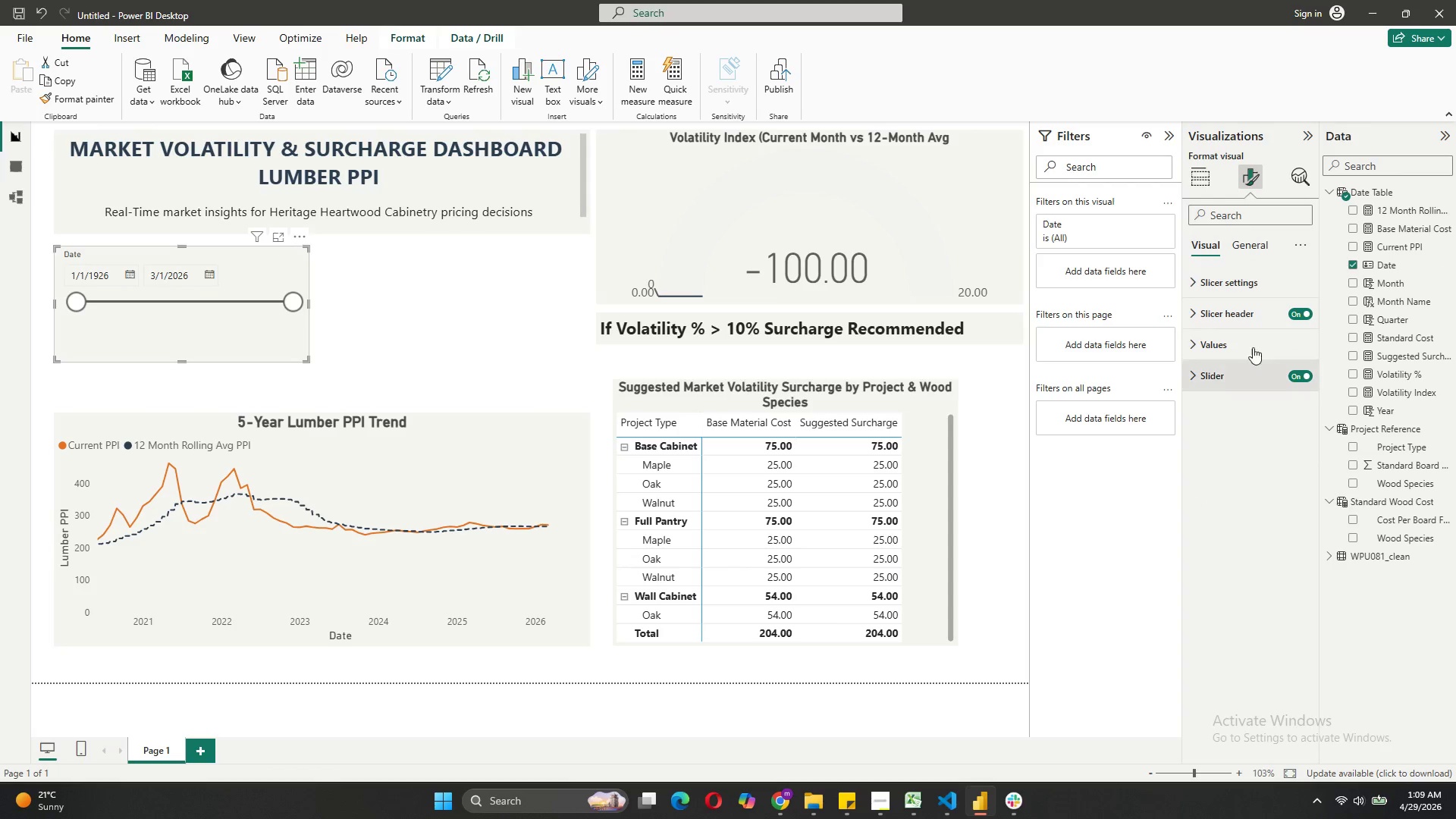 
left_click([1250, 334])
 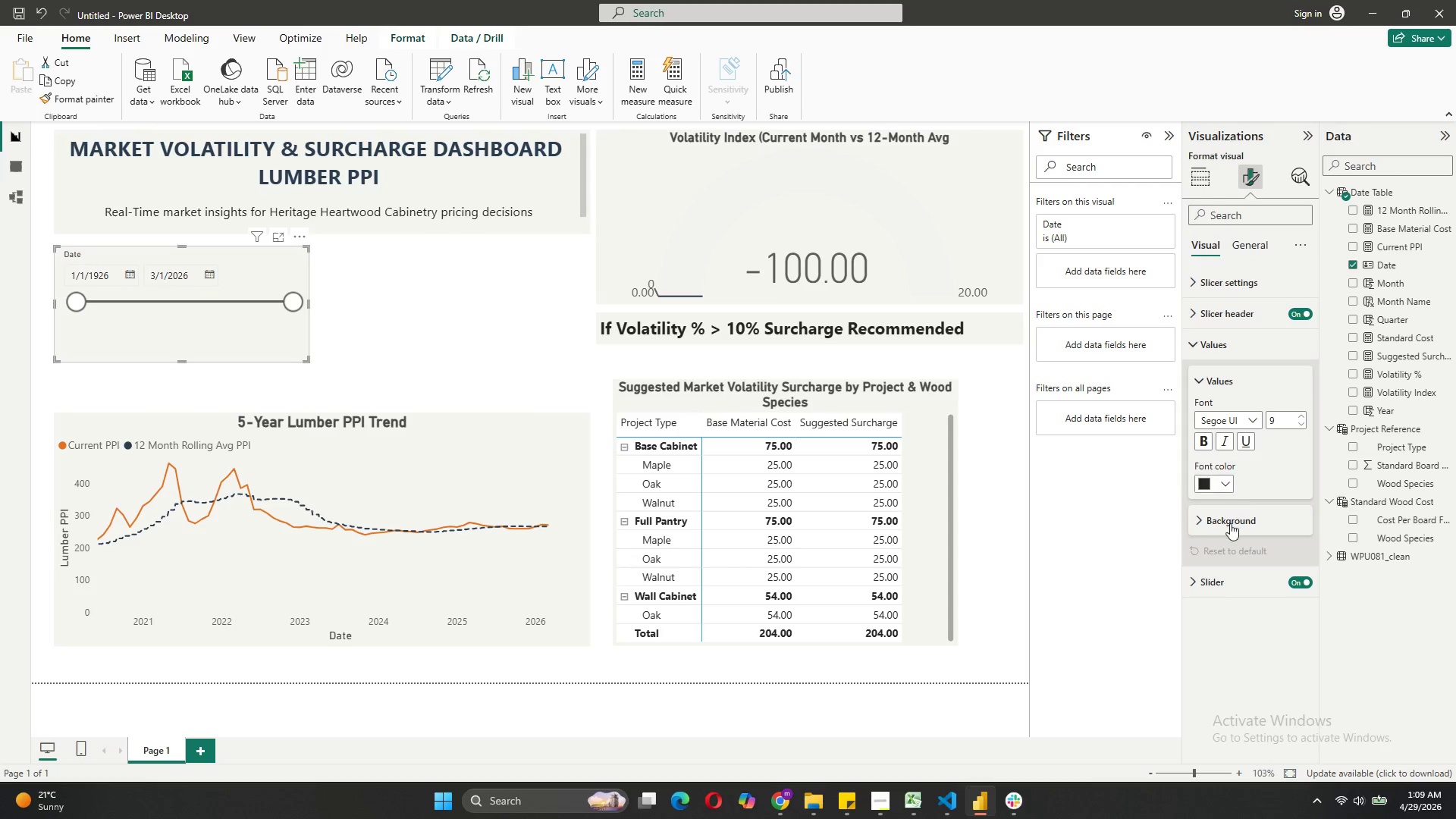 
left_click([1230, 529])
 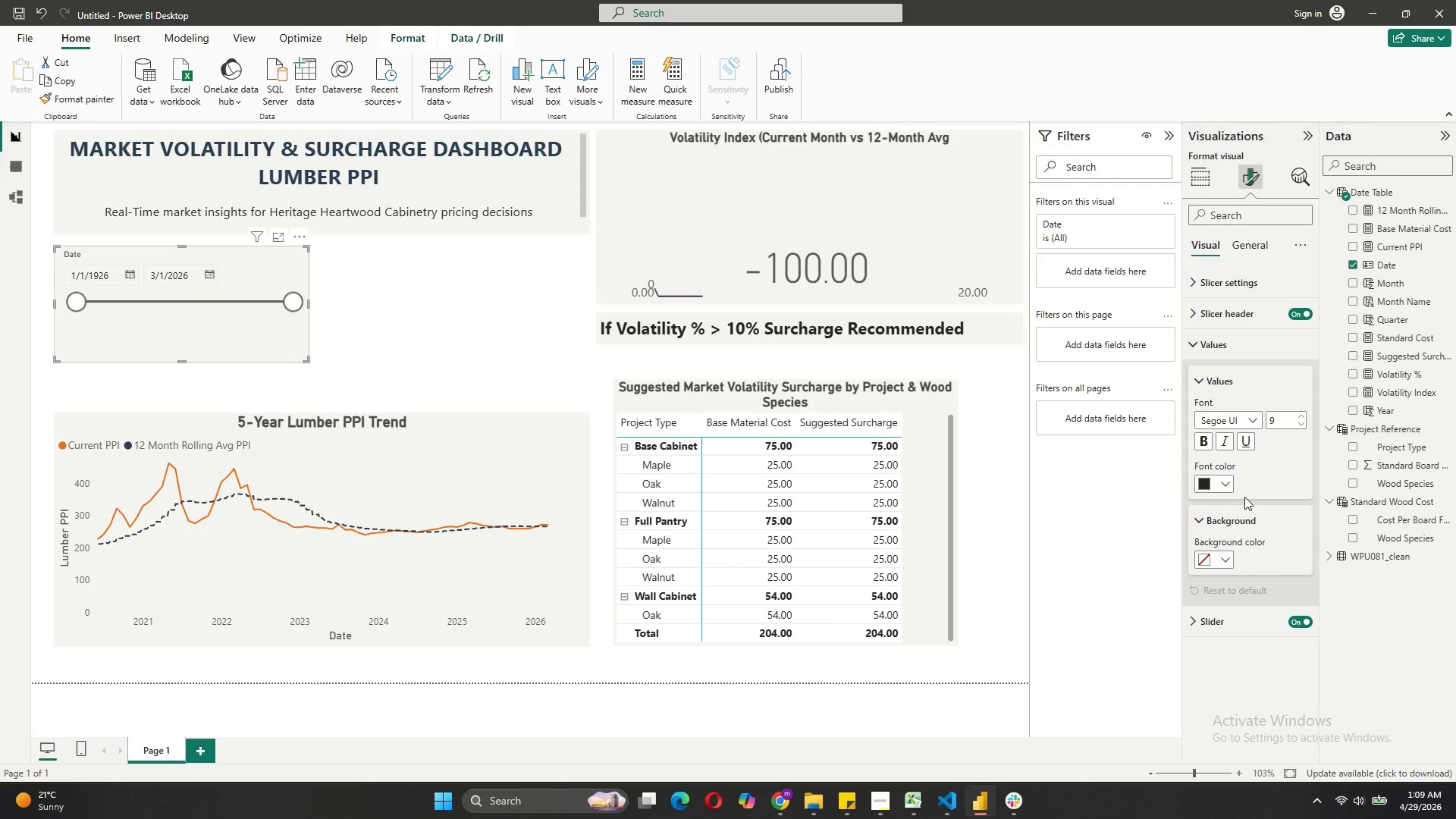 
scroll: coordinate [1244, 497], scroll_direction: down, amount: 2.0
 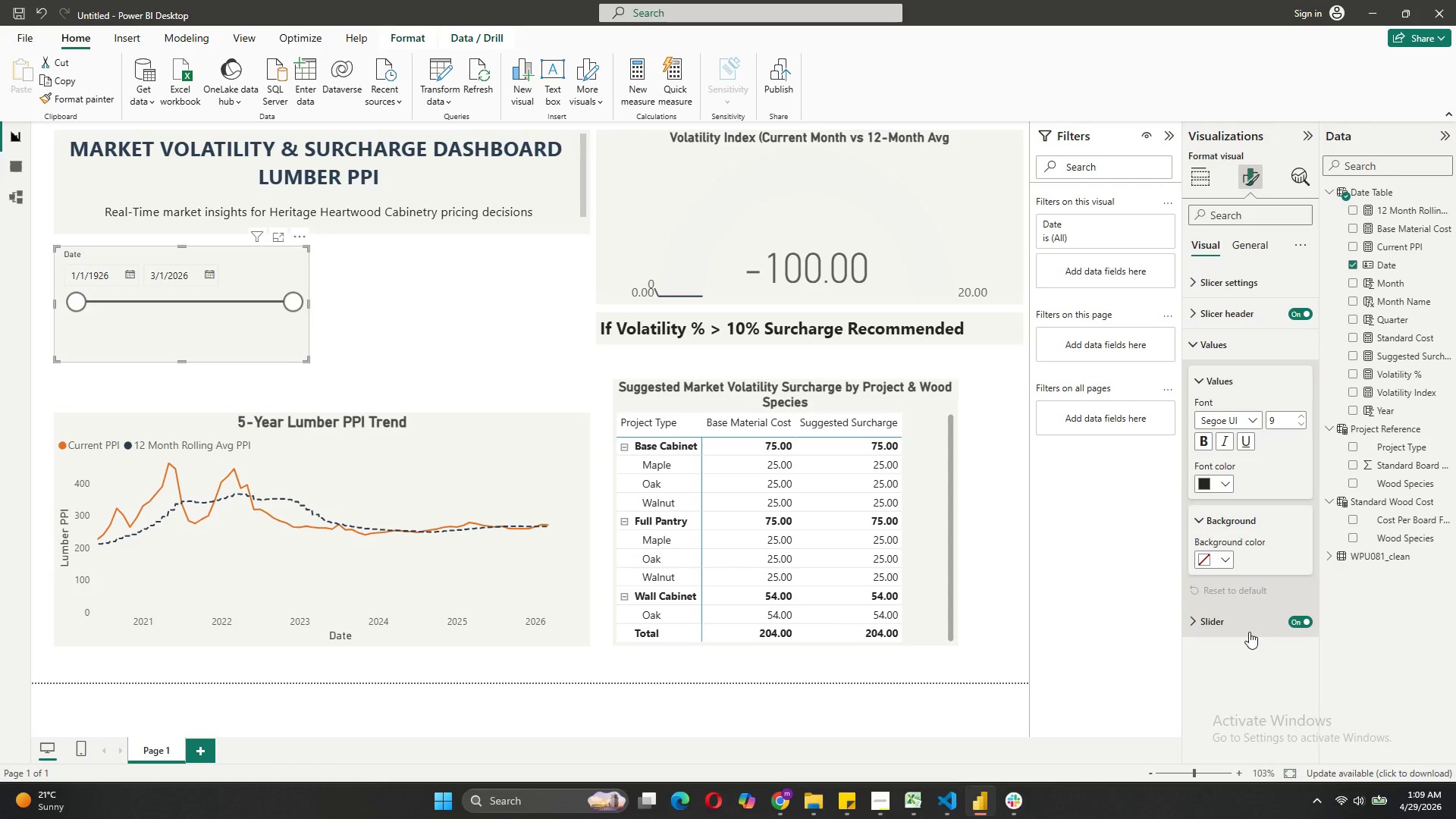 
double_click([1249, 629])
 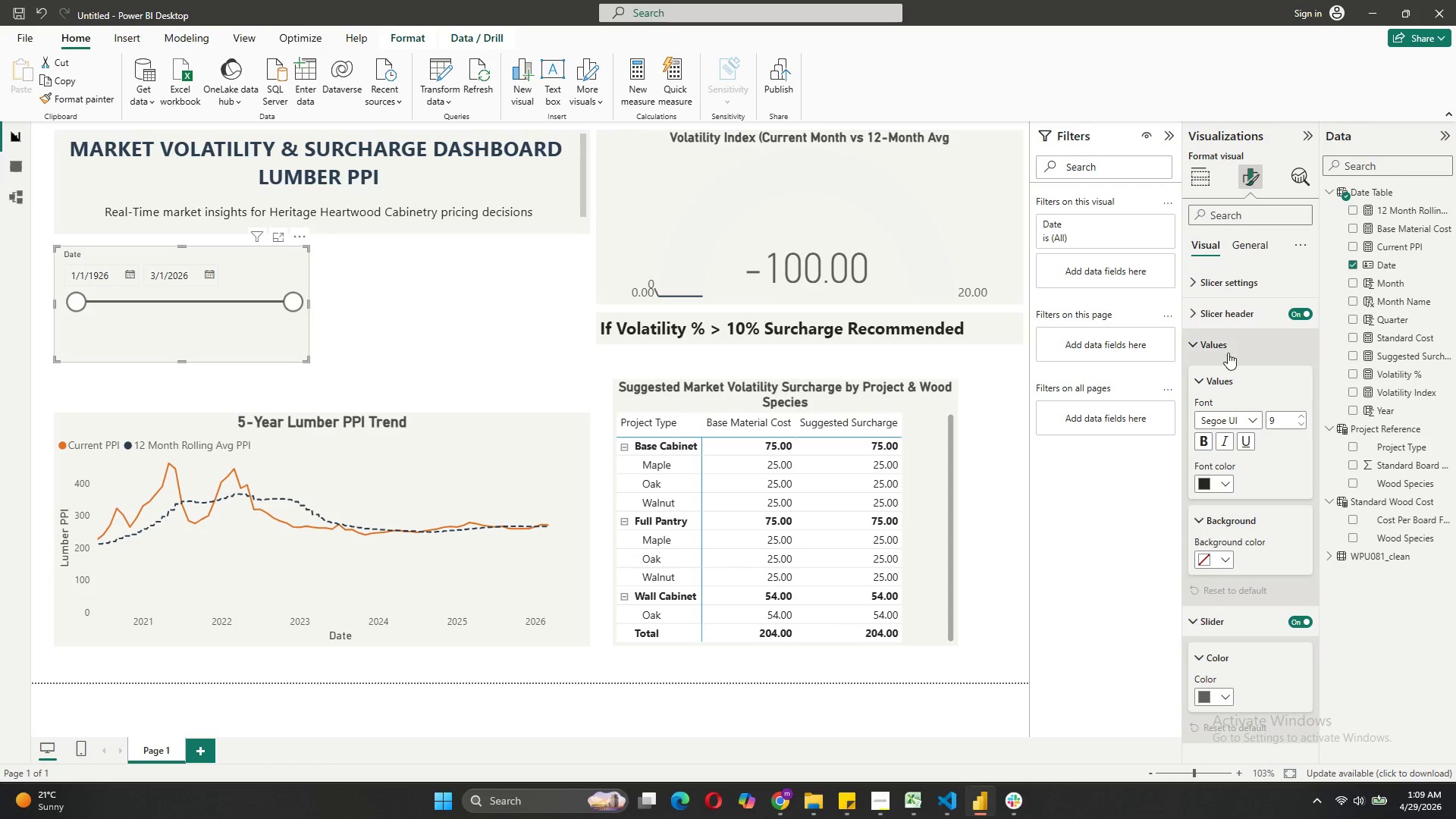 
left_click([1228, 352])
 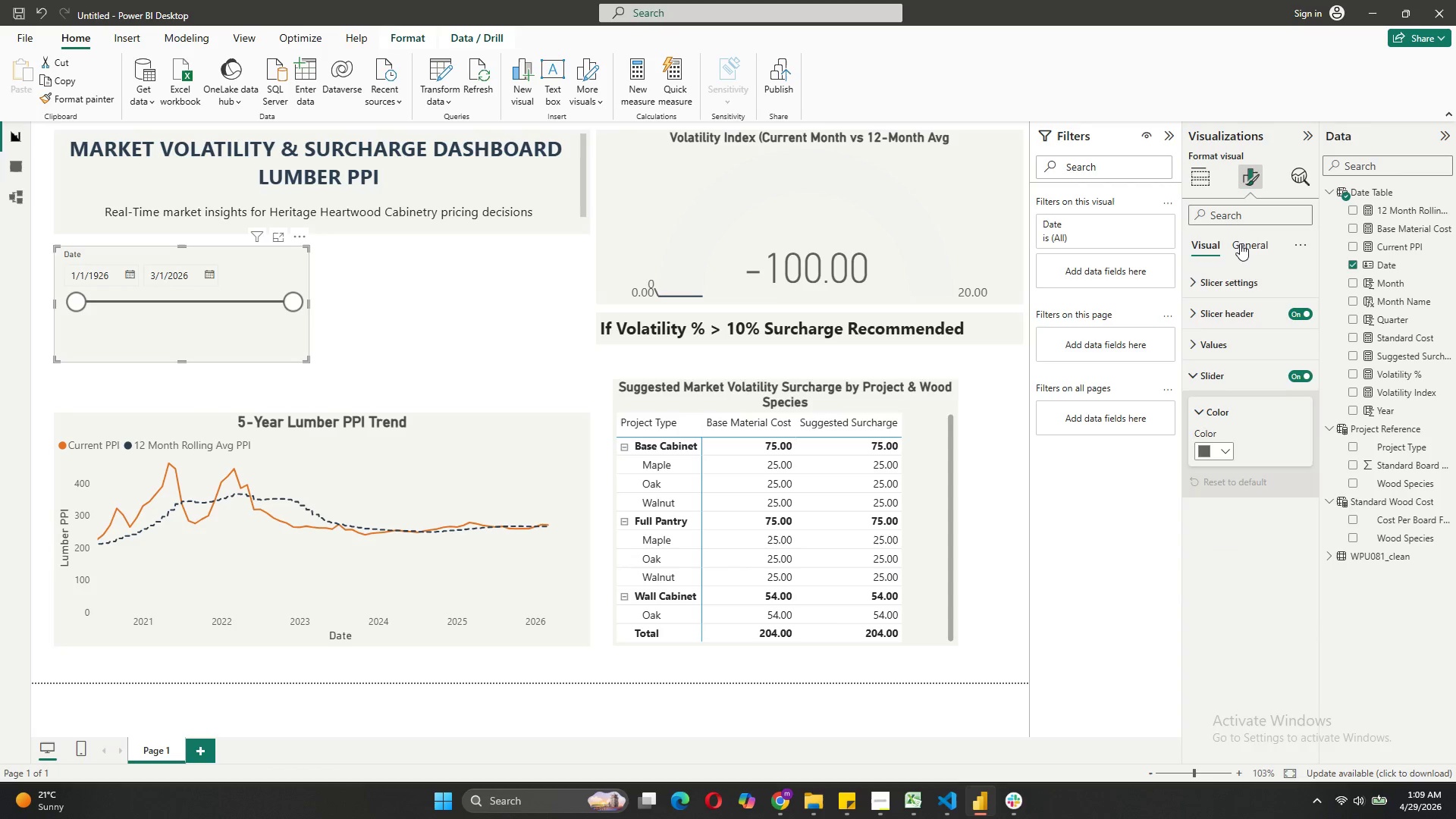 
left_click([1241, 240])
 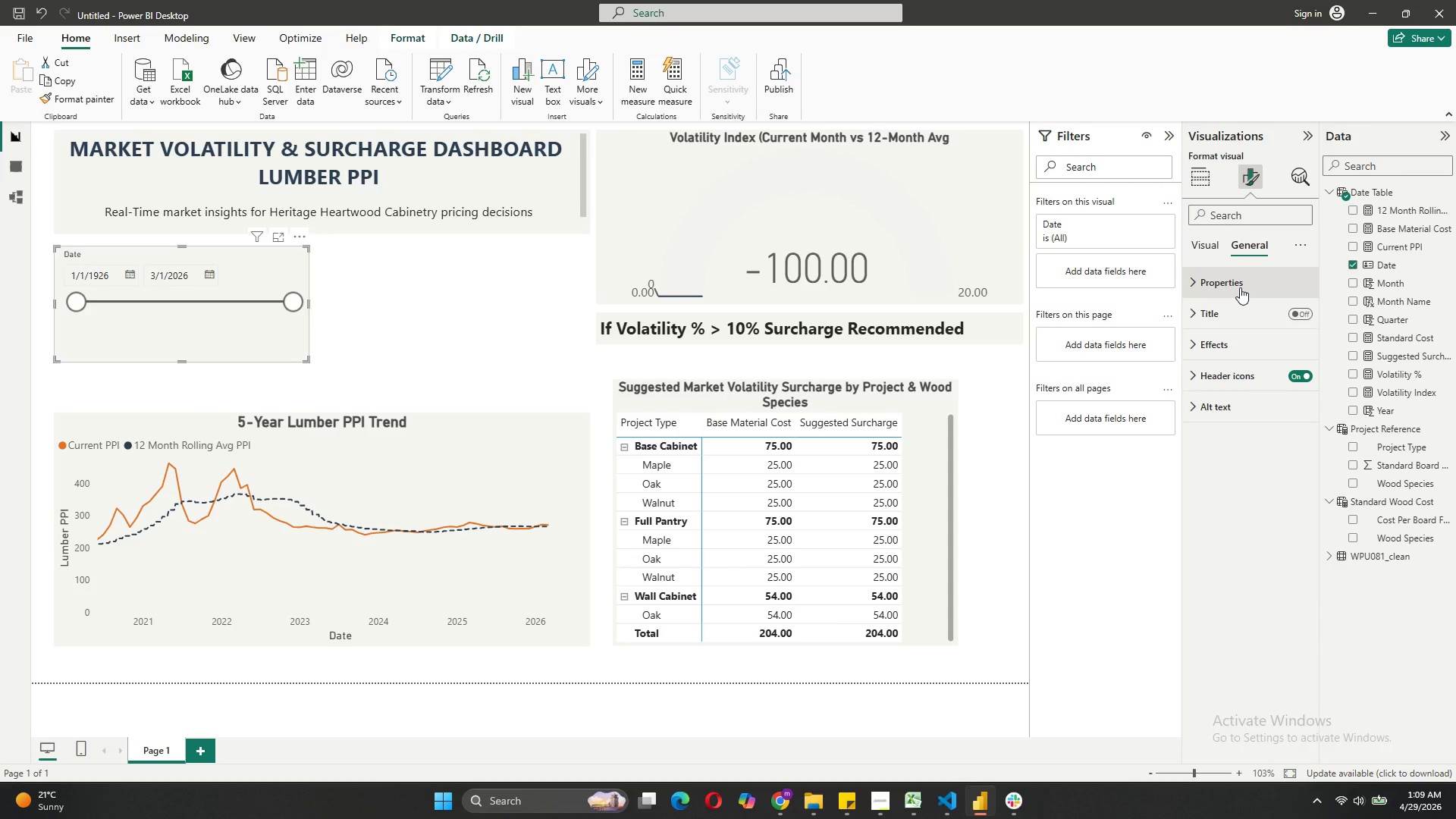 
mouse_move([1184, 242])
 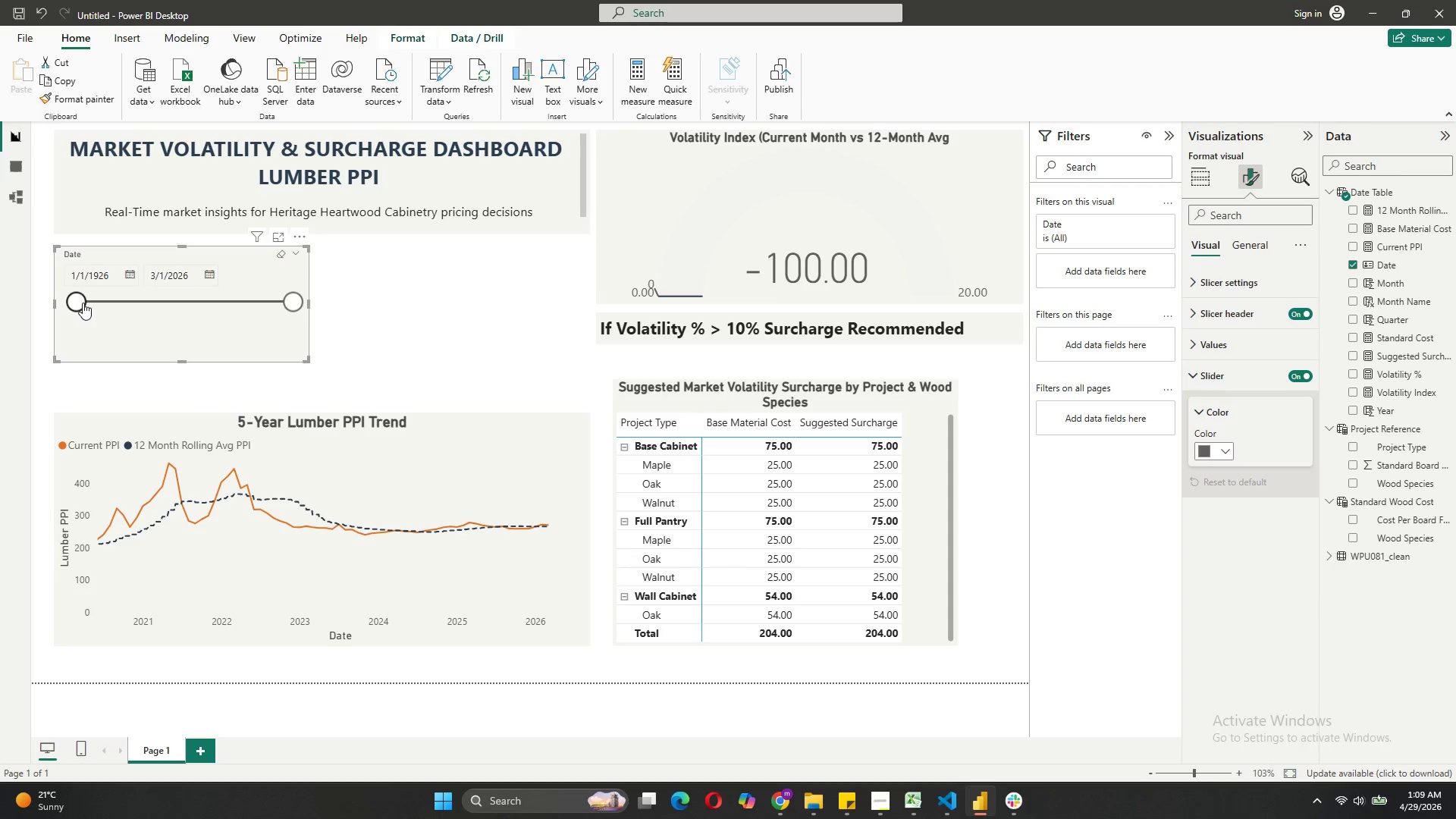 
left_click_drag(start_coordinate=[83, 303], to_coordinate=[298, 299])
 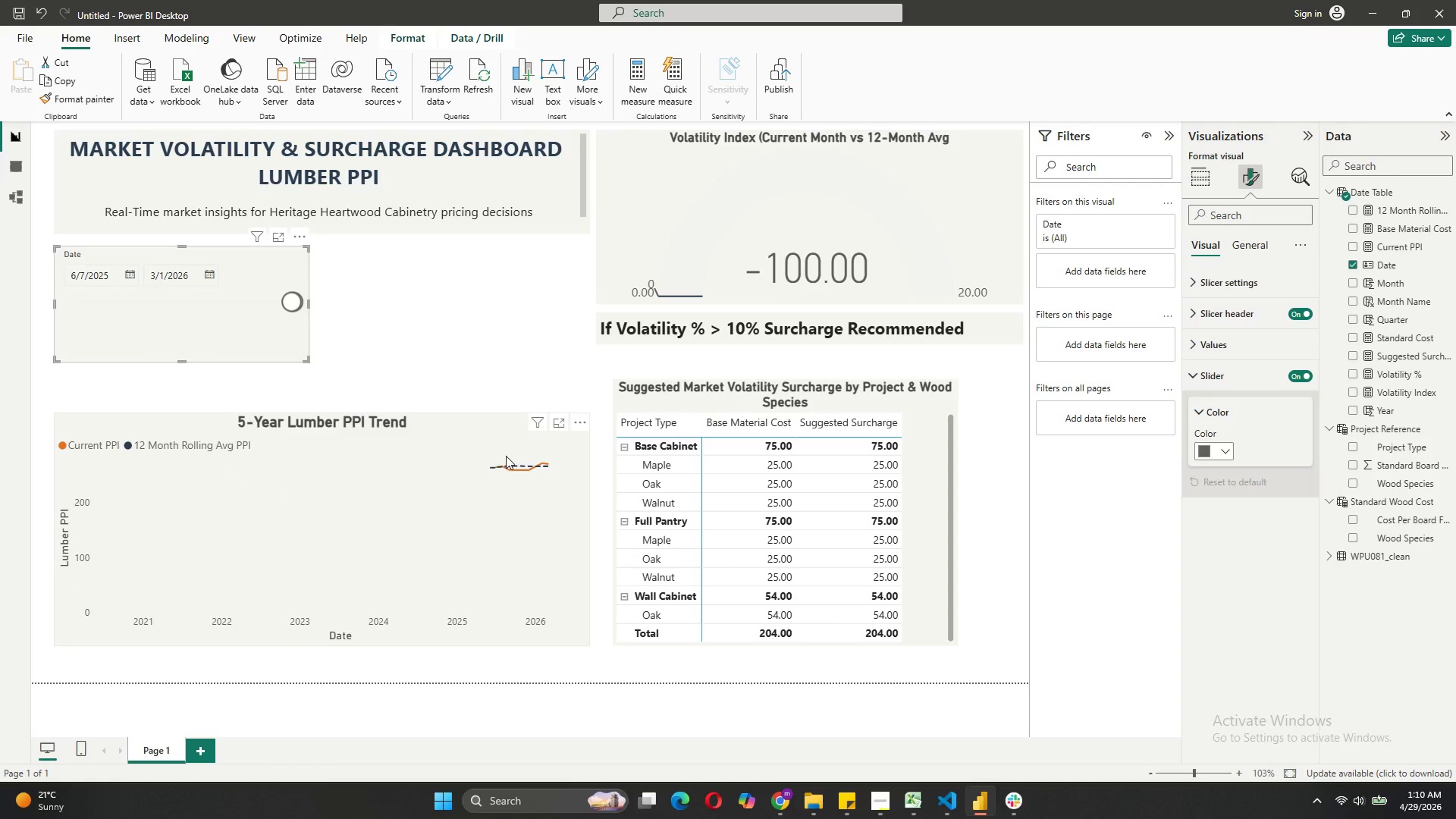 
left_click_drag(start_coordinate=[290, 297], to_coordinate=[243, 310])
 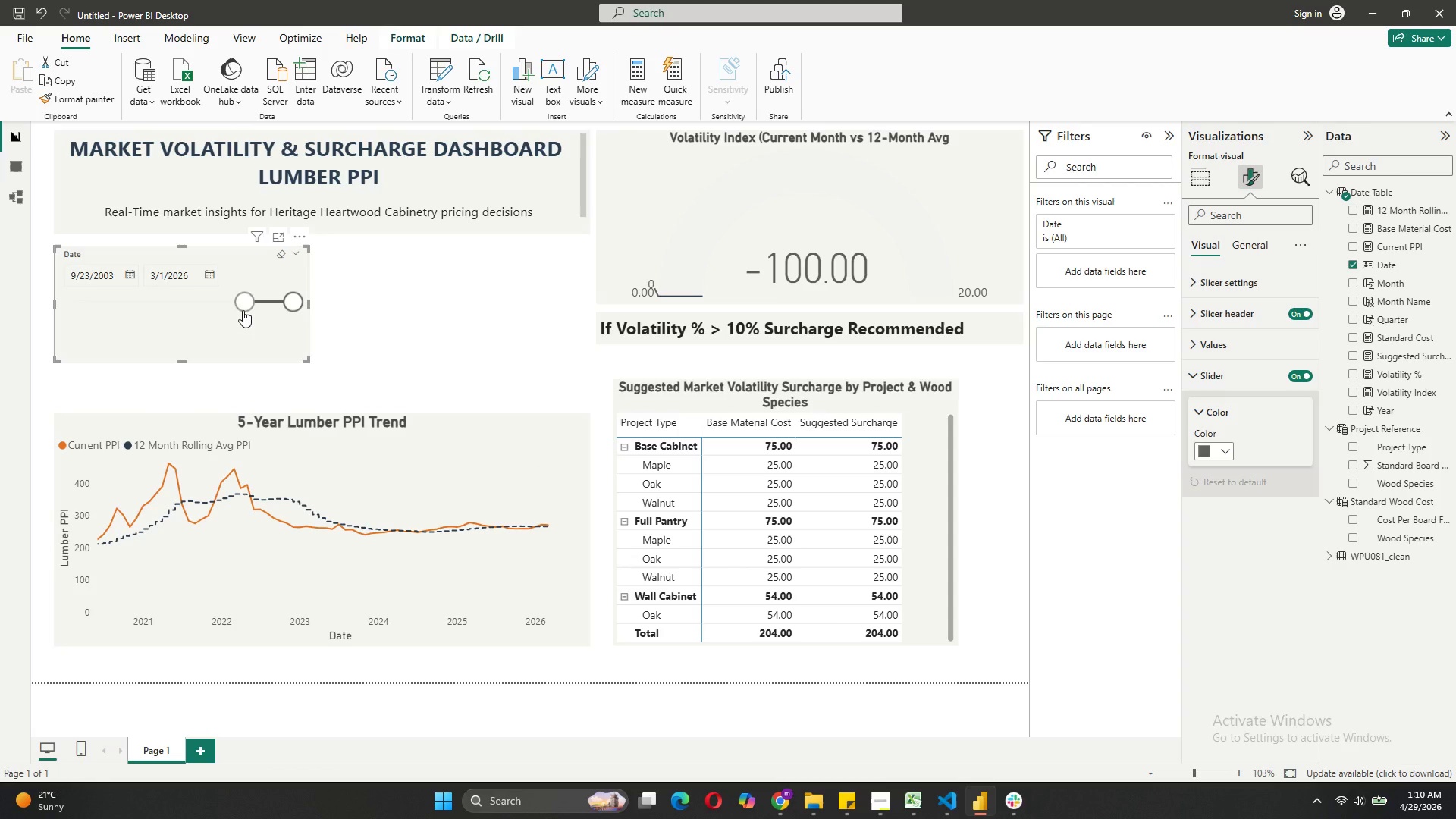 
left_click([198, 428])
 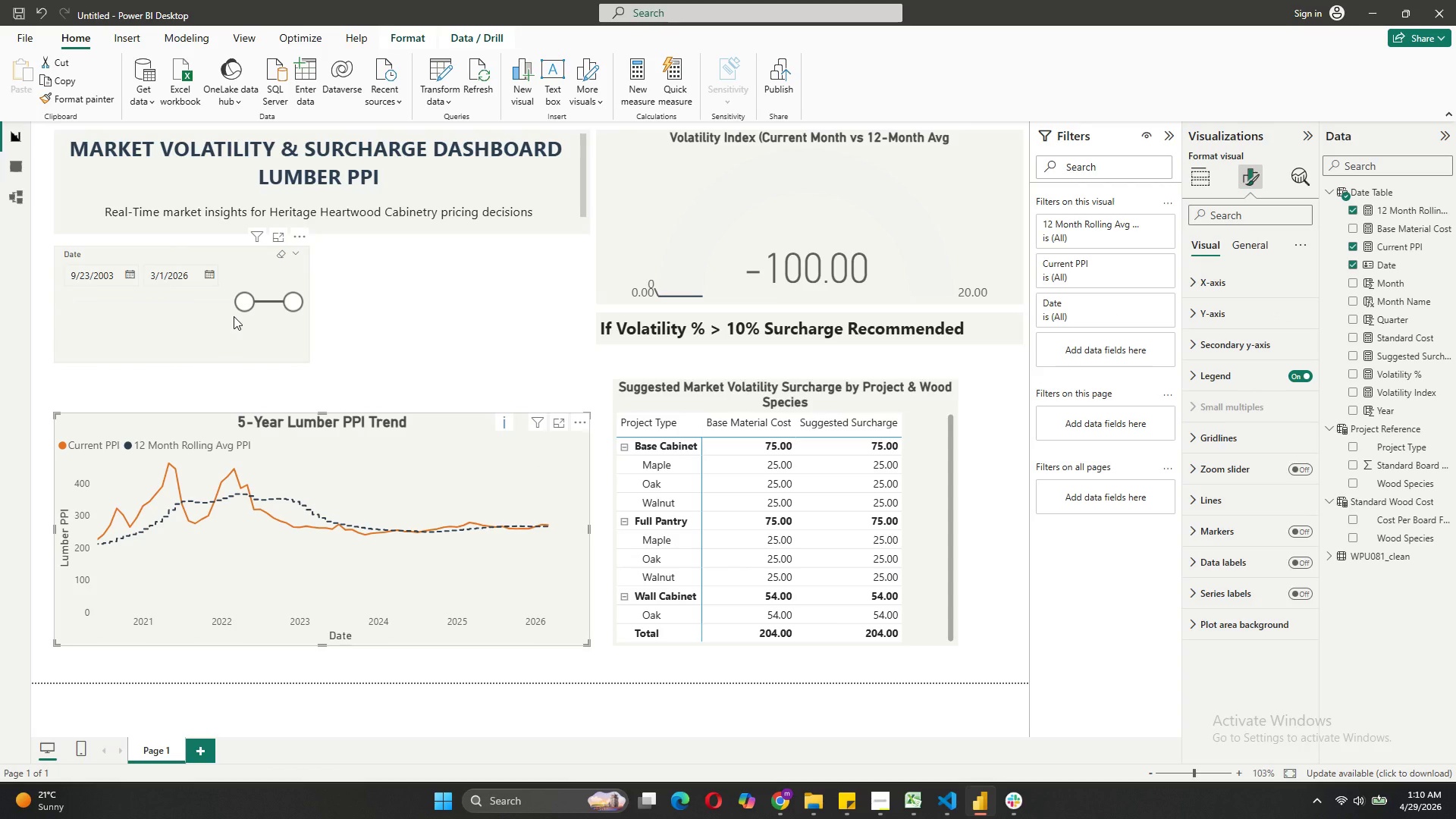 
left_click([246, 297])
 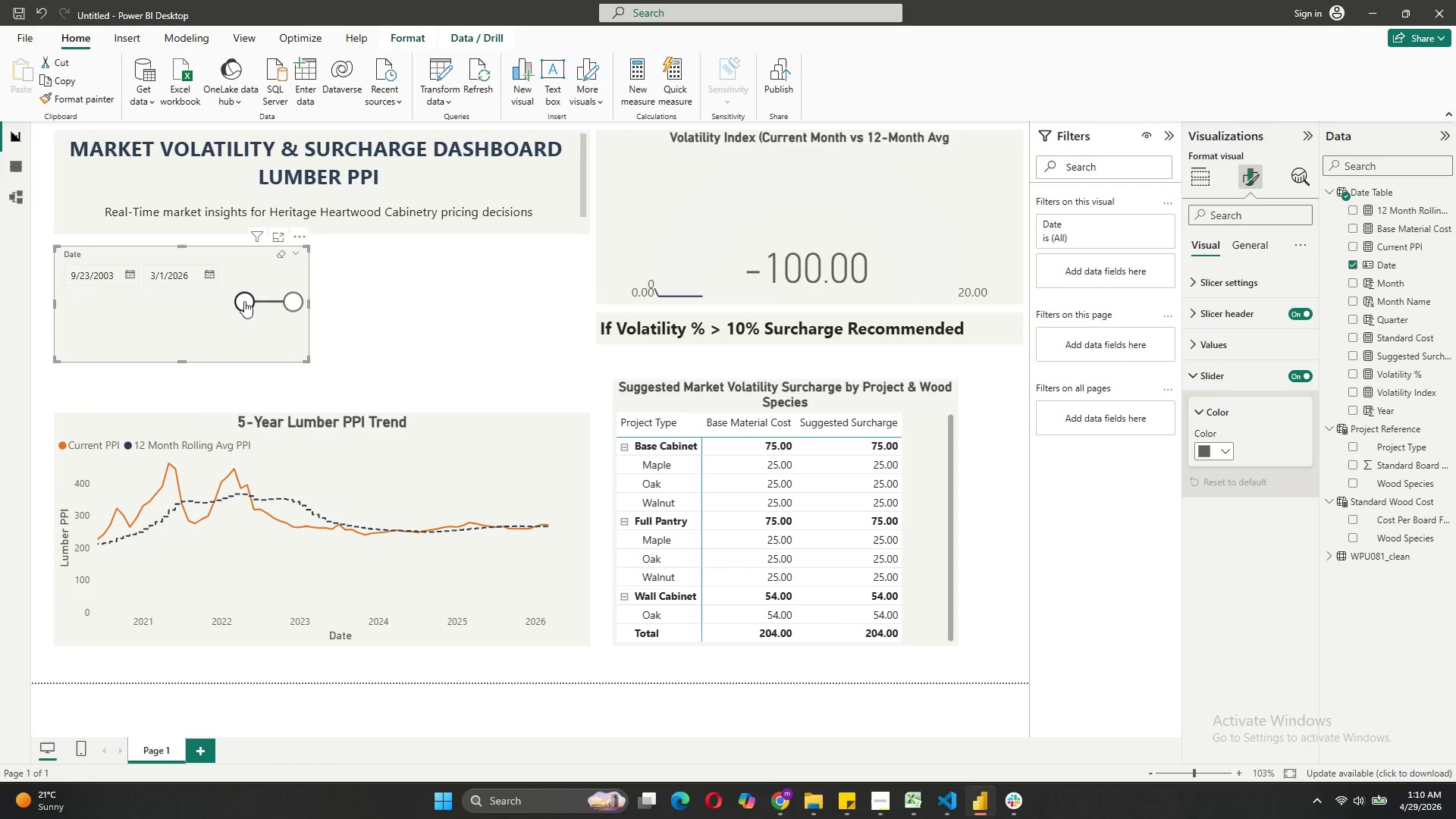 
left_click_drag(start_coordinate=[244, 301], to_coordinate=[236, 308])
 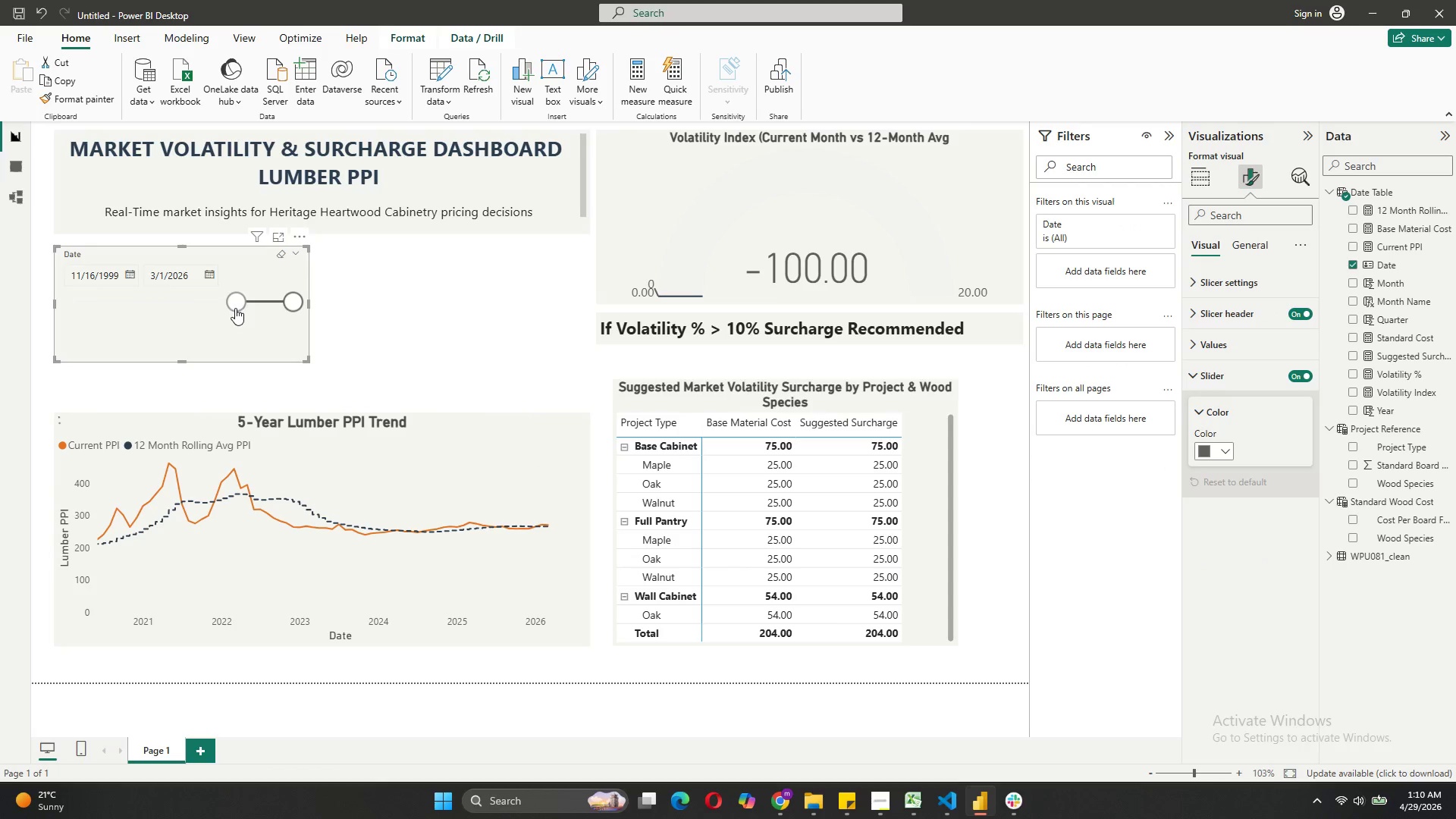 
left_click_drag(start_coordinate=[235, 308], to_coordinate=[249, 306])
 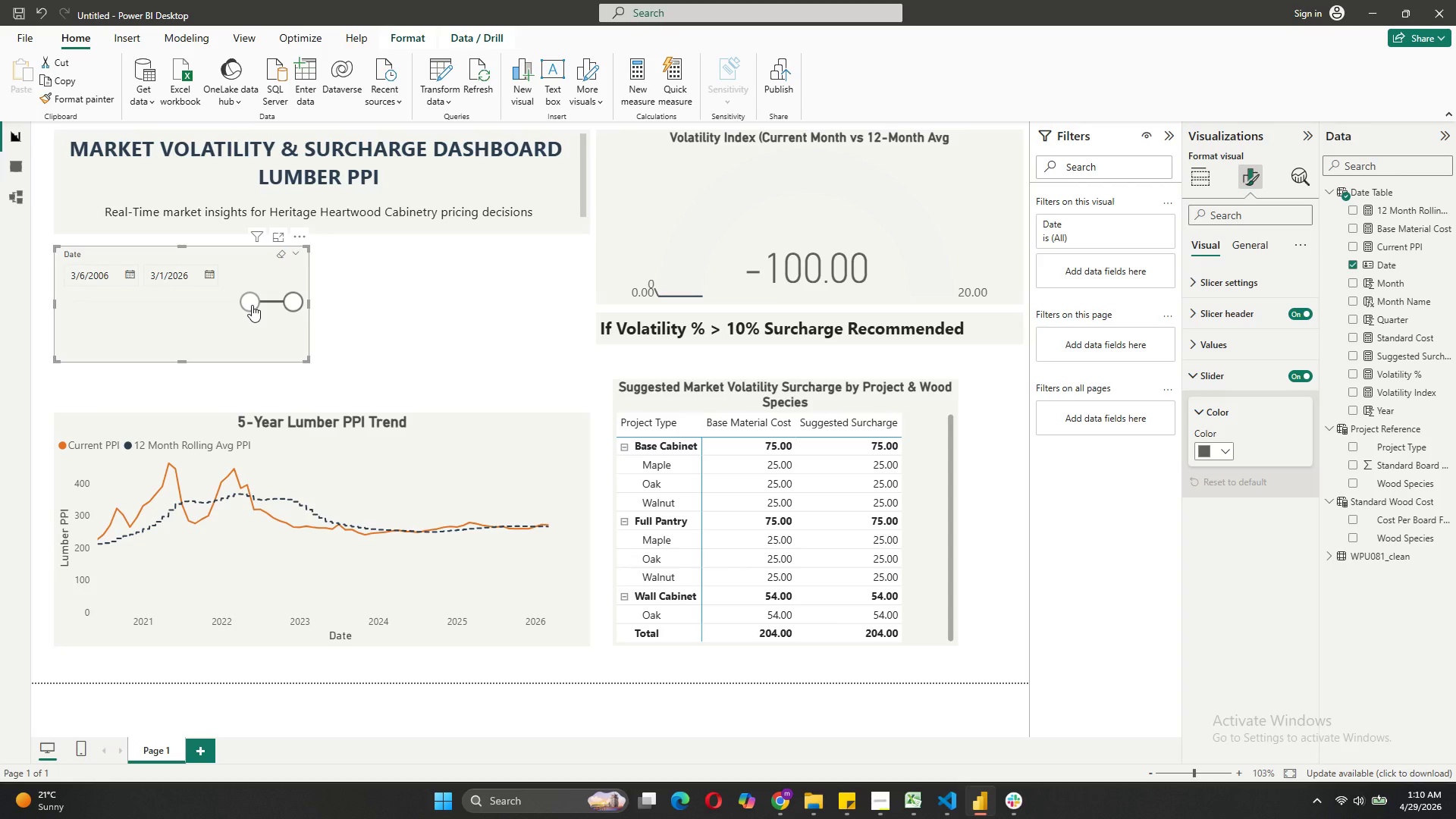 
wait(7.73)
 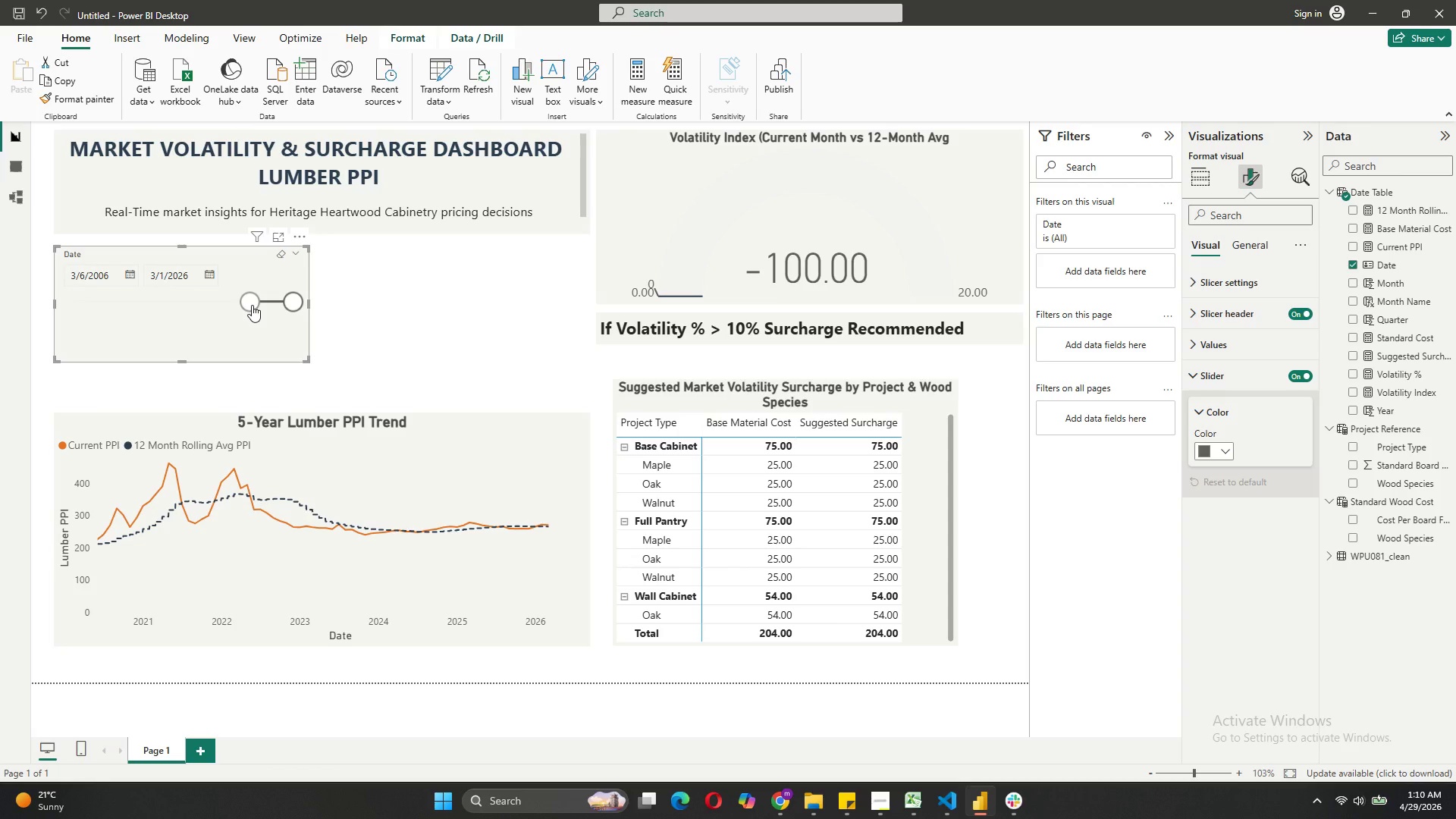 
left_click([464, 425])
 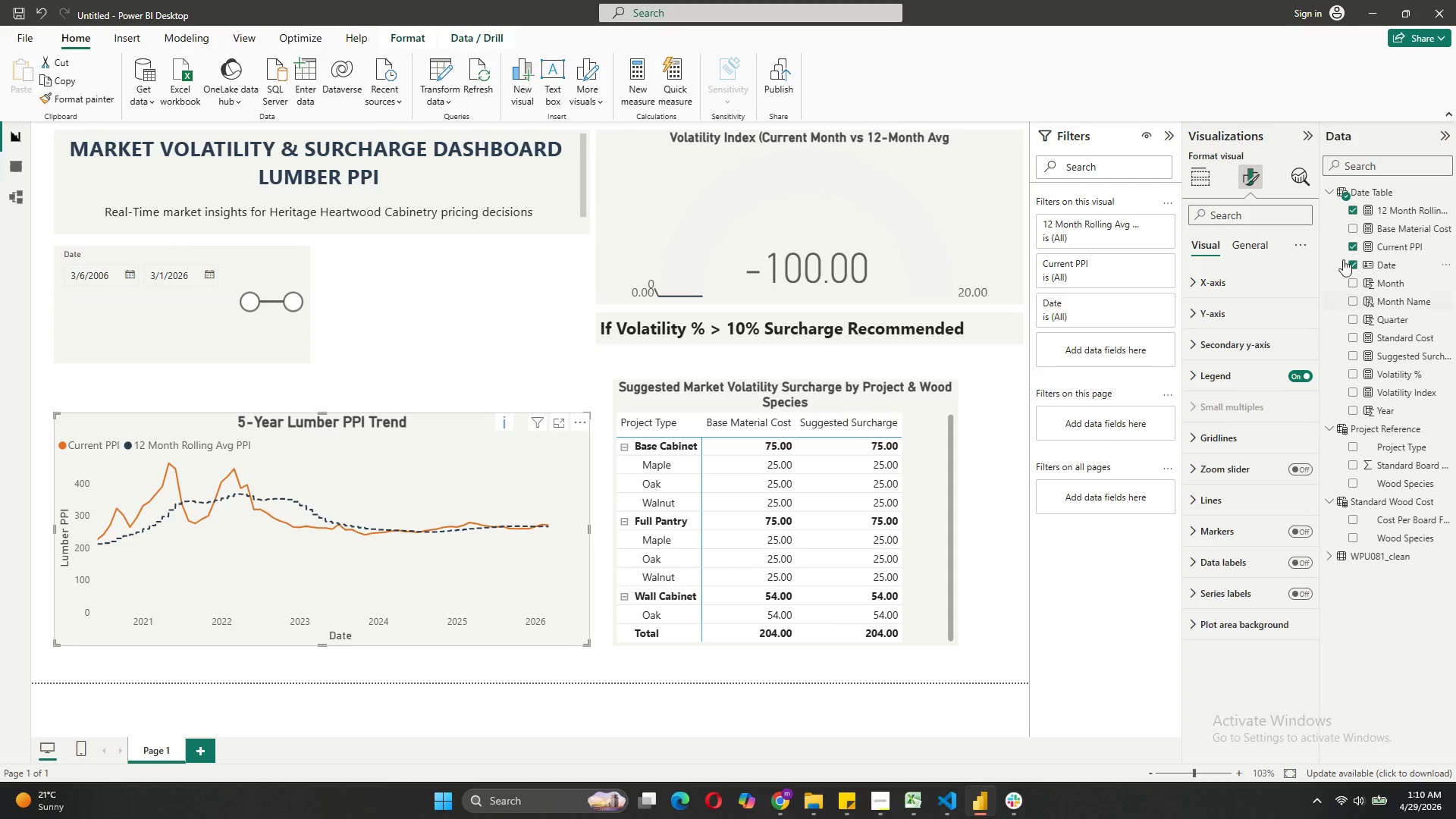 
left_click([1245, 244])
 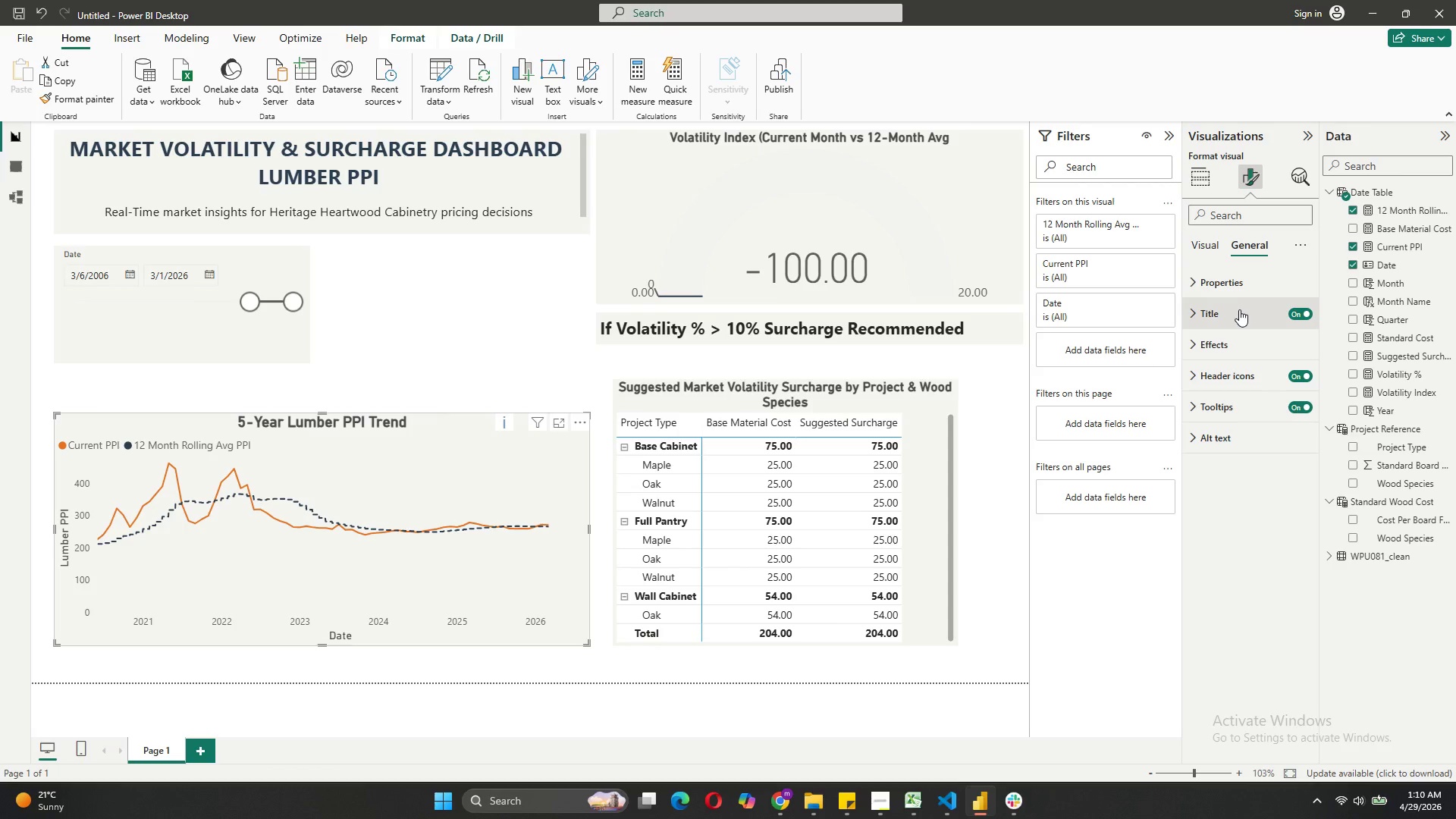 
left_click([1239, 309])
 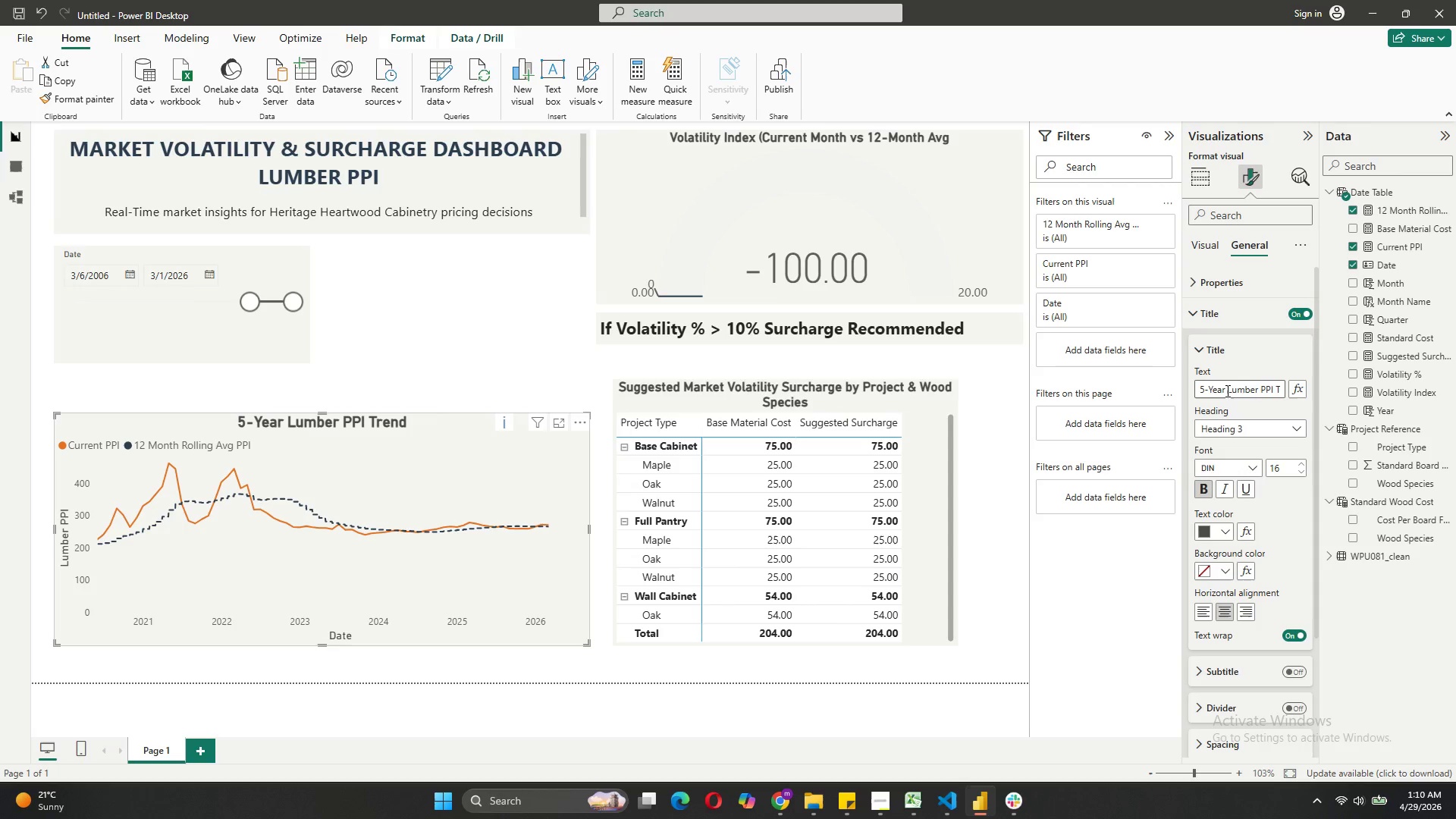 
left_click_drag(start_coordinate=[1225, 391], to_coordinate=[1190, 393])
 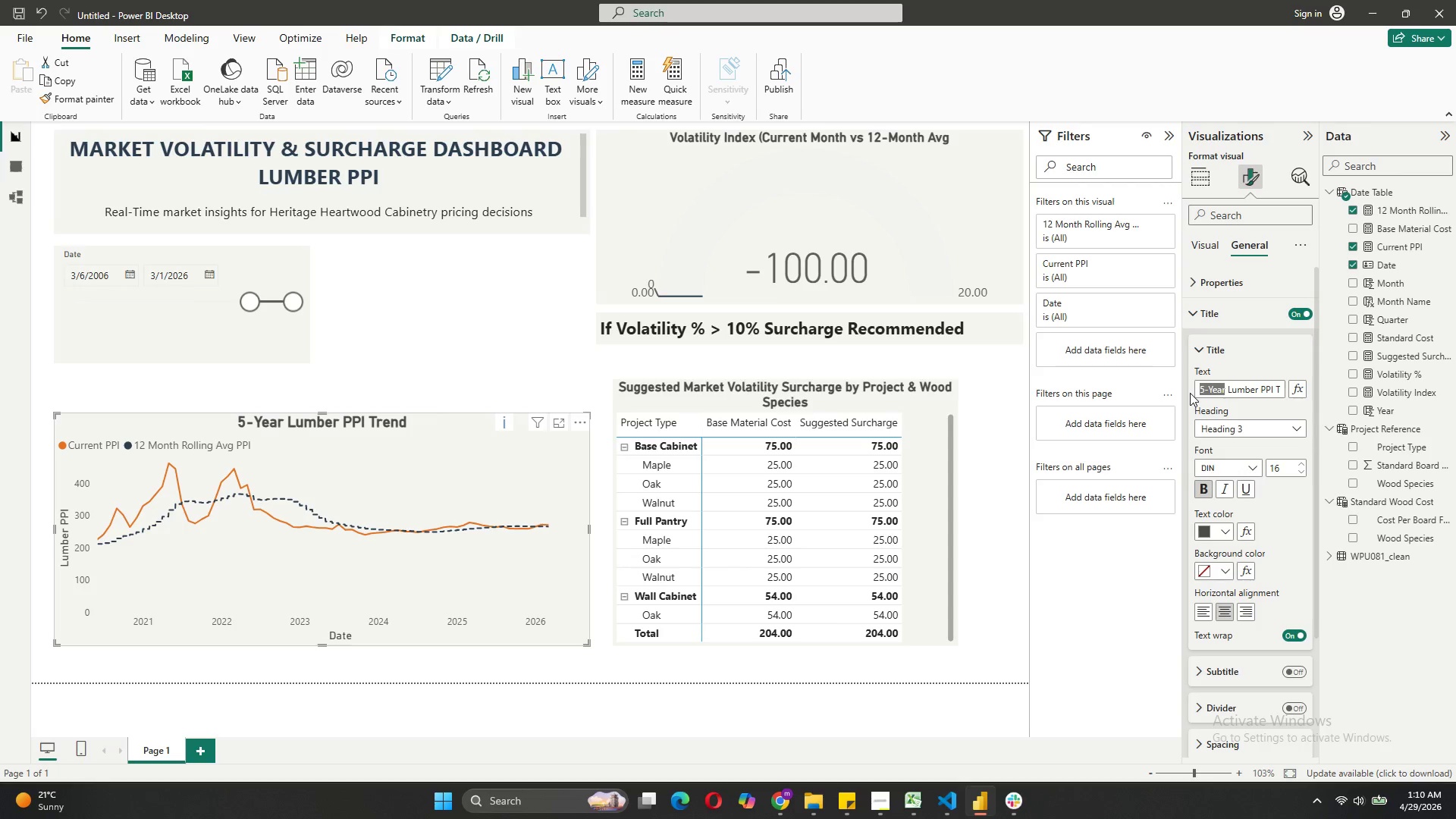 
key(Backspace)
 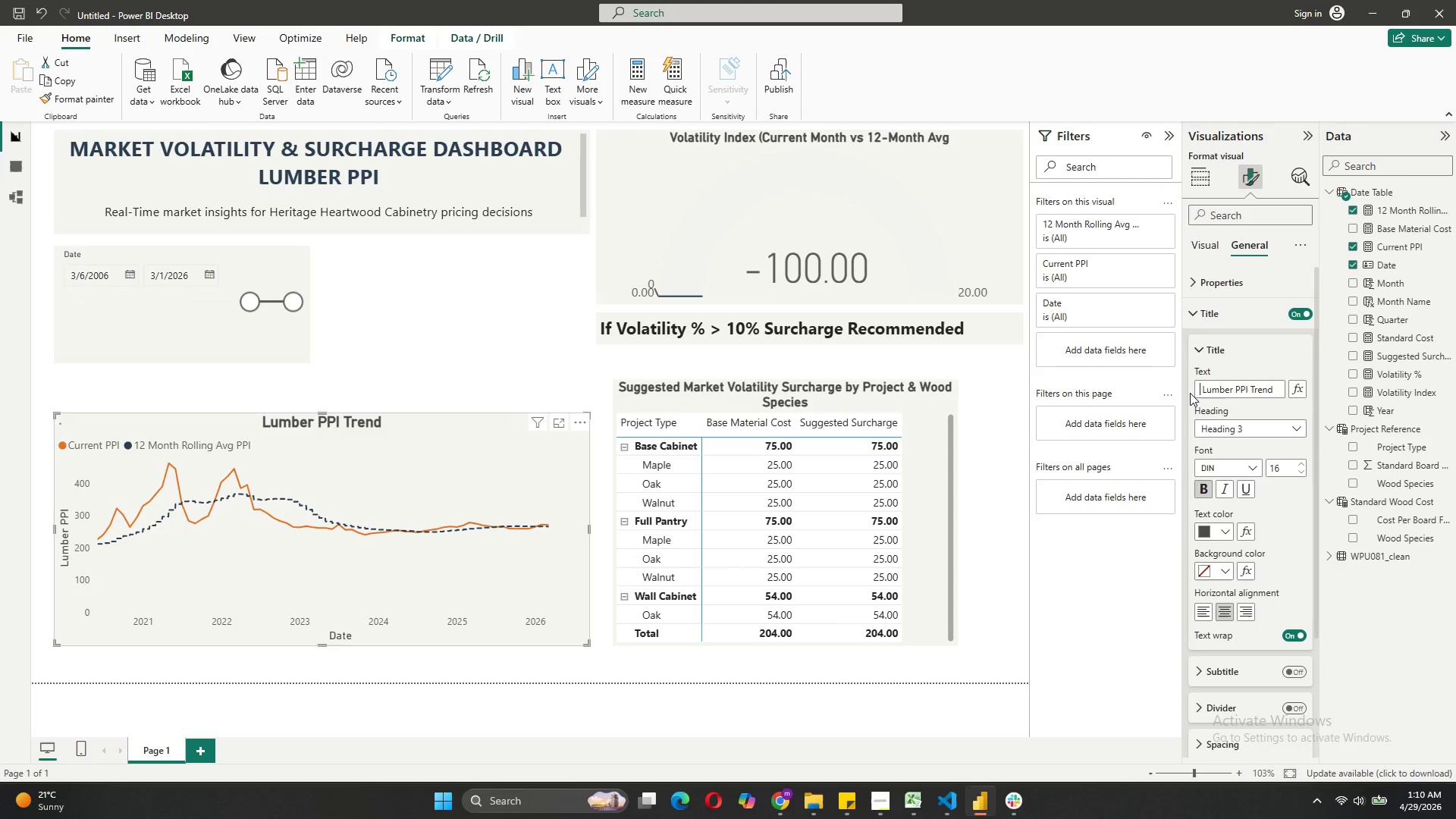 
key(ArrowRight)
 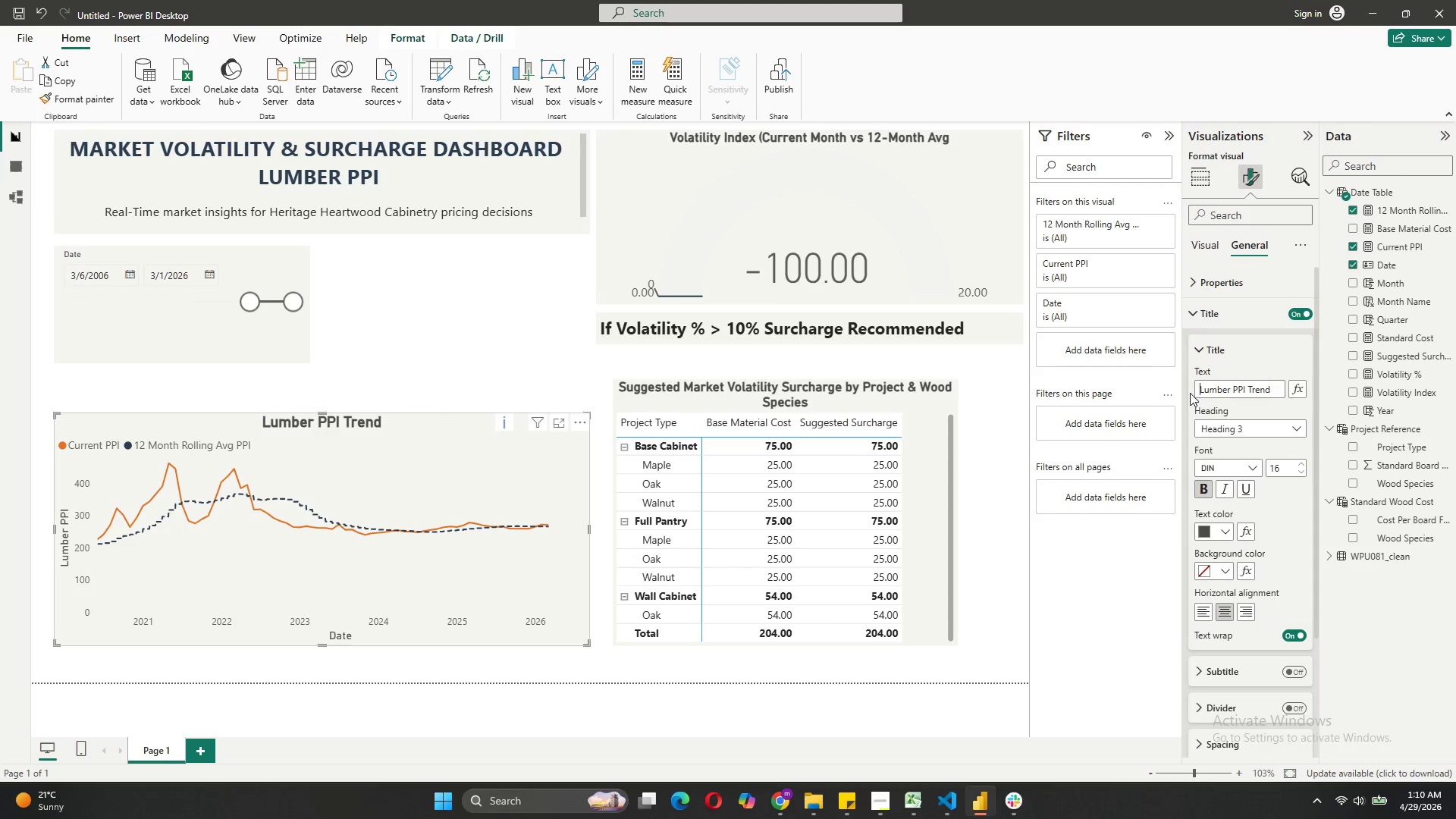 
key(Backspace)
 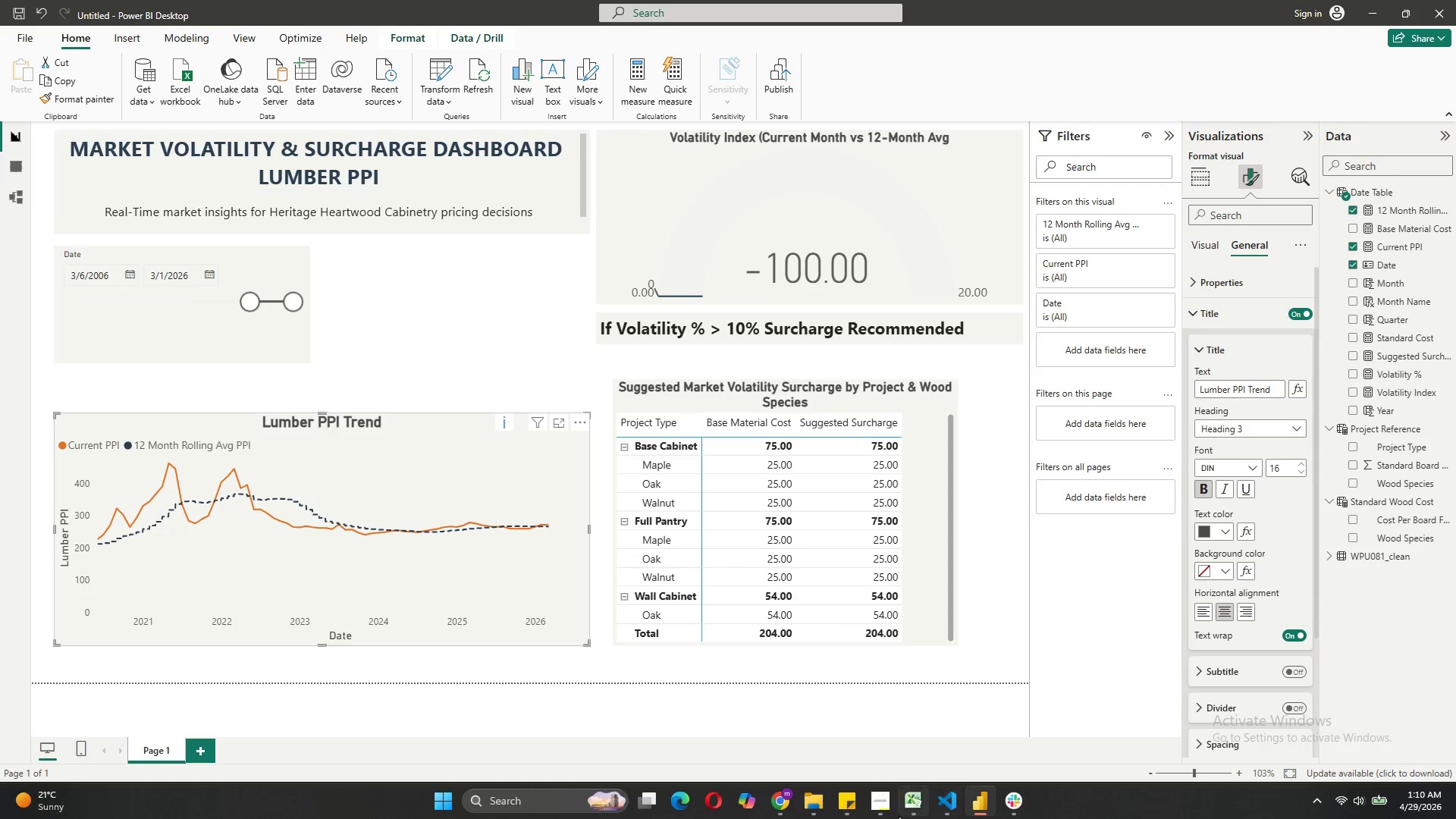 
left_click([878, 797])